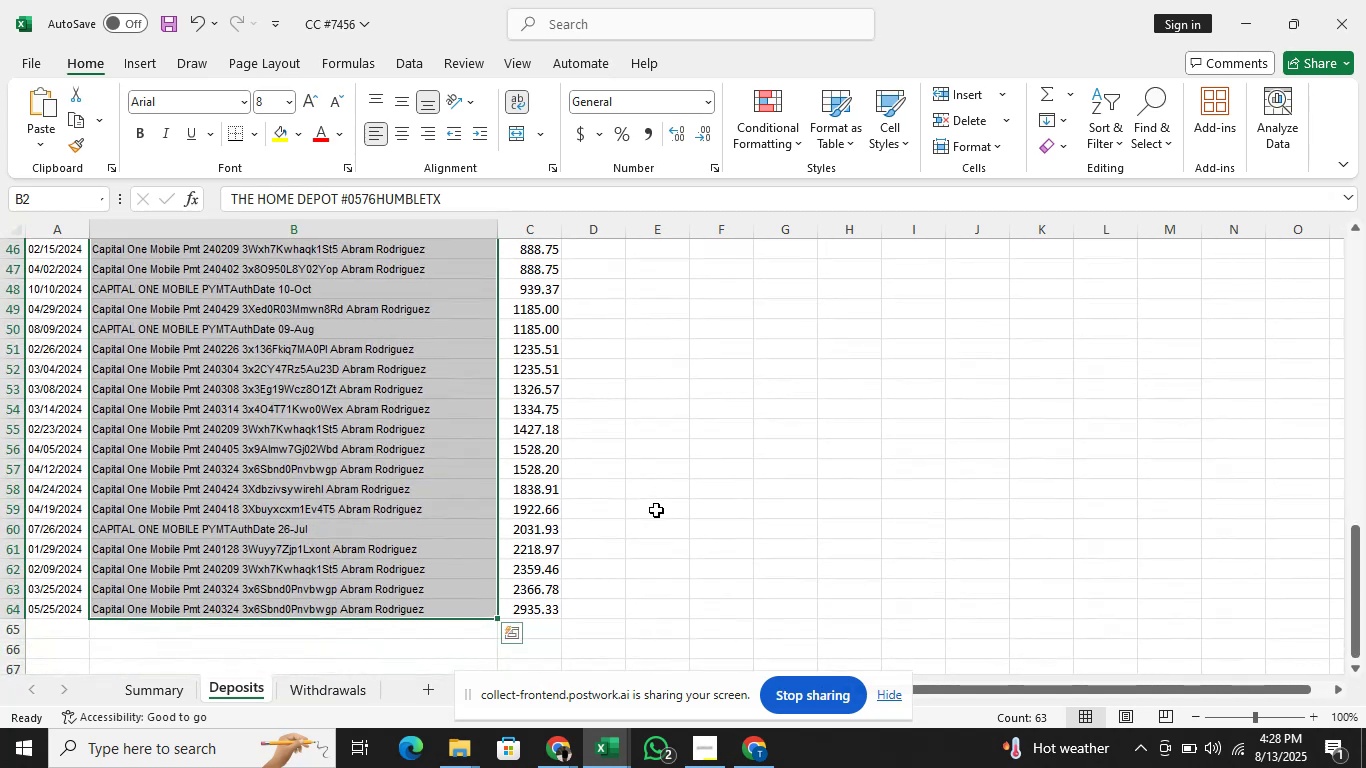 
scroll: coordinate [656, 533], scroll_direction: up, amount: 8.0
 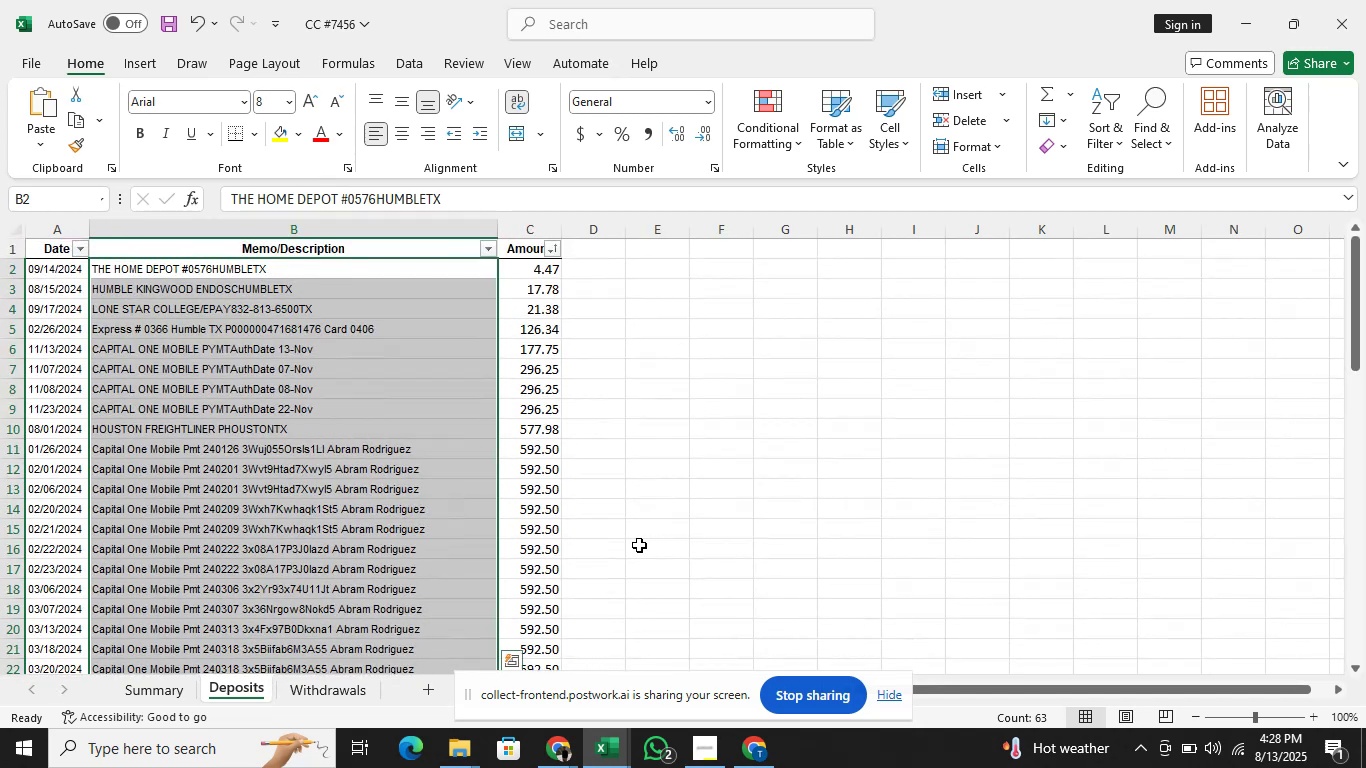 
left_click([638, 546])
 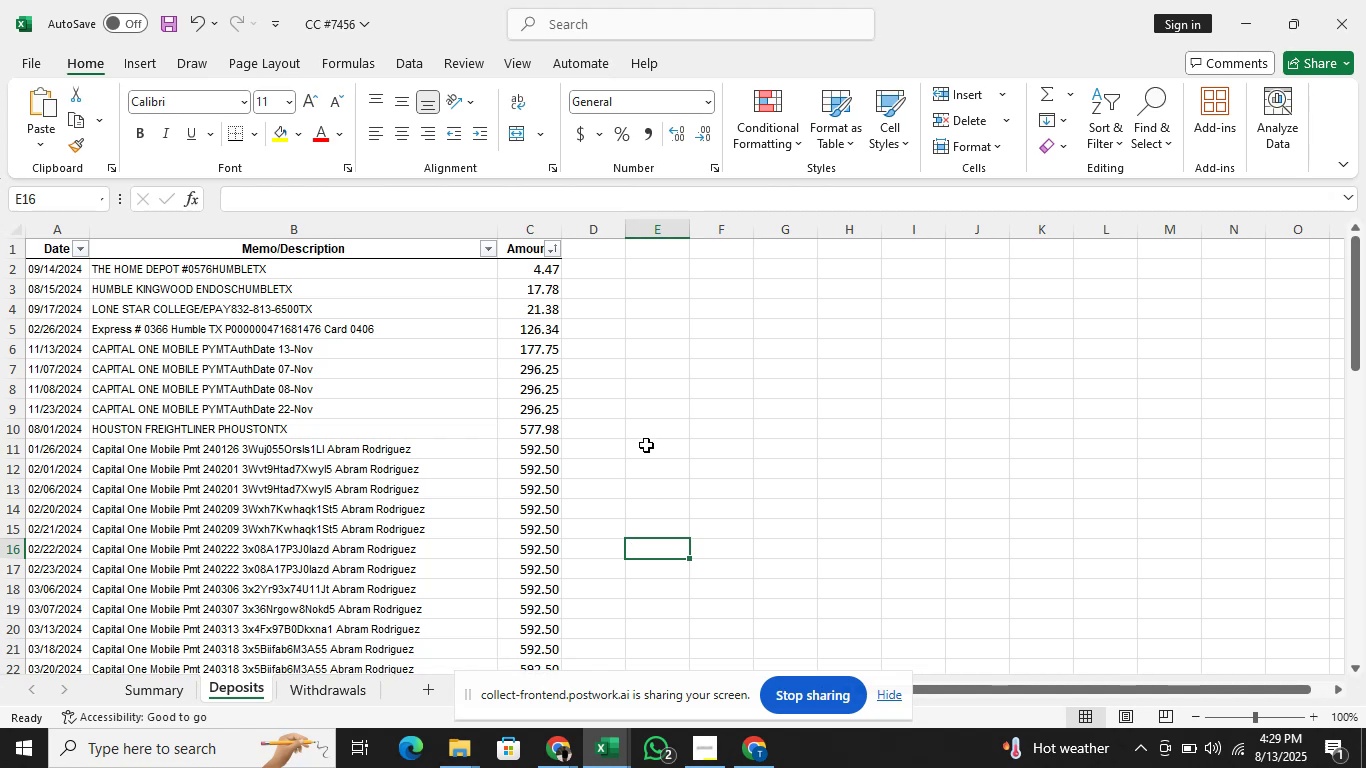 
wait(48.22)
 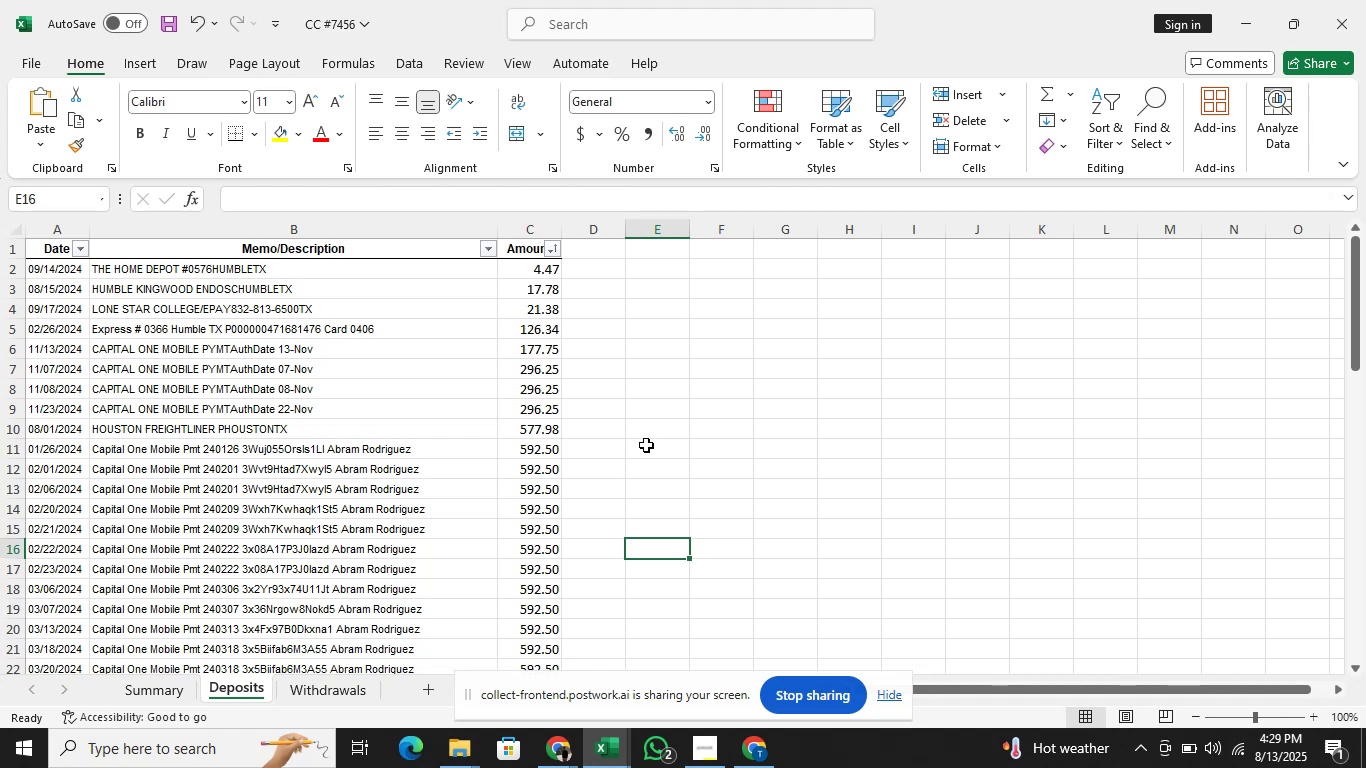 
scroll: coordinate [664, 465], scroll_direction: down, amount: 8.0
 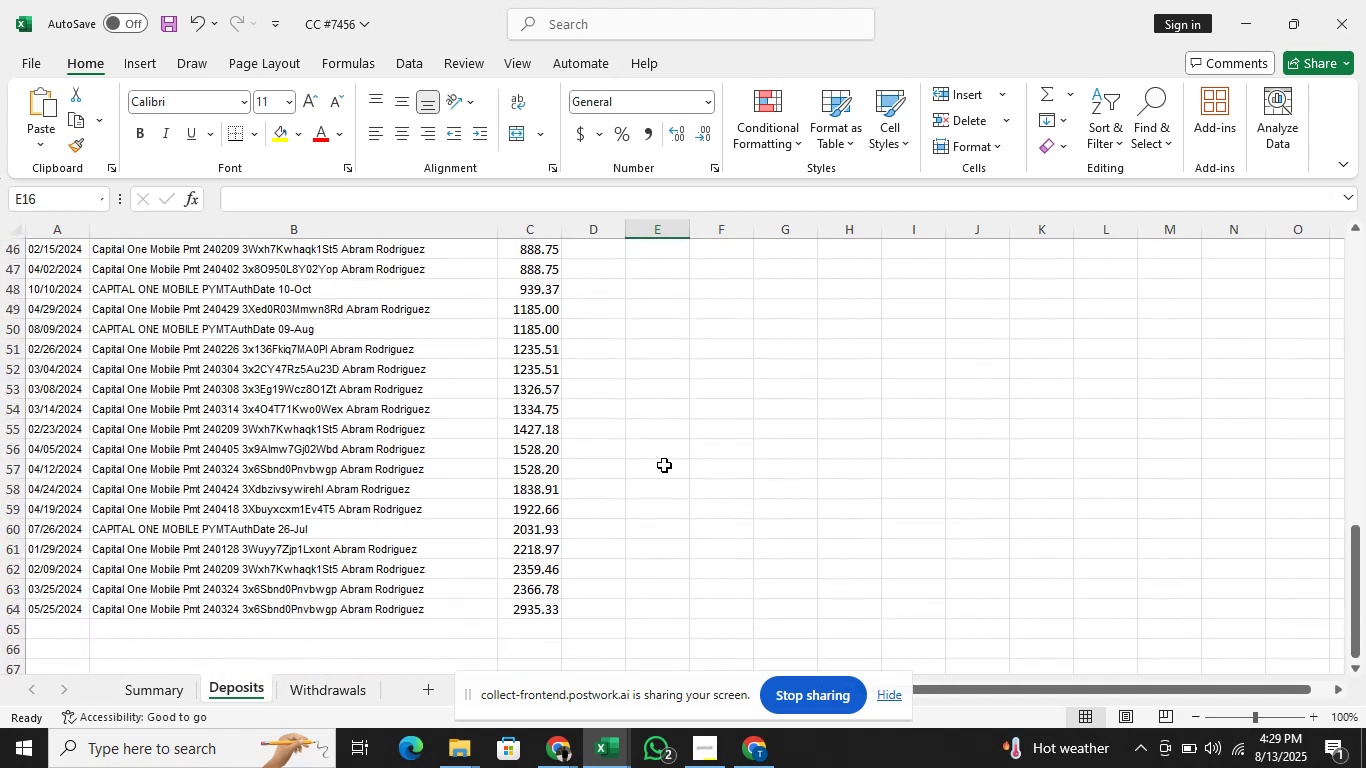 
wait(8.28)
 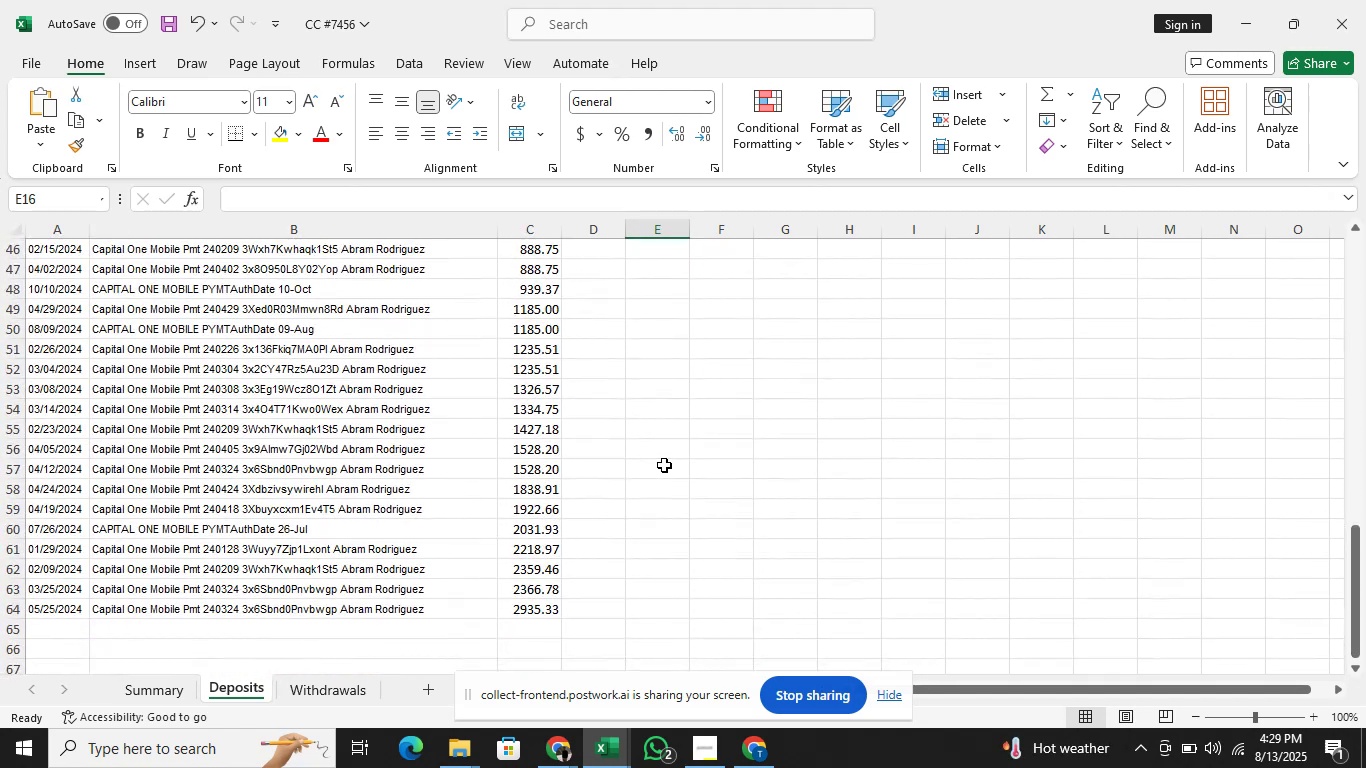 
scroll: coordinate [649, 509], scroll_direction: up, amount: 9.0
 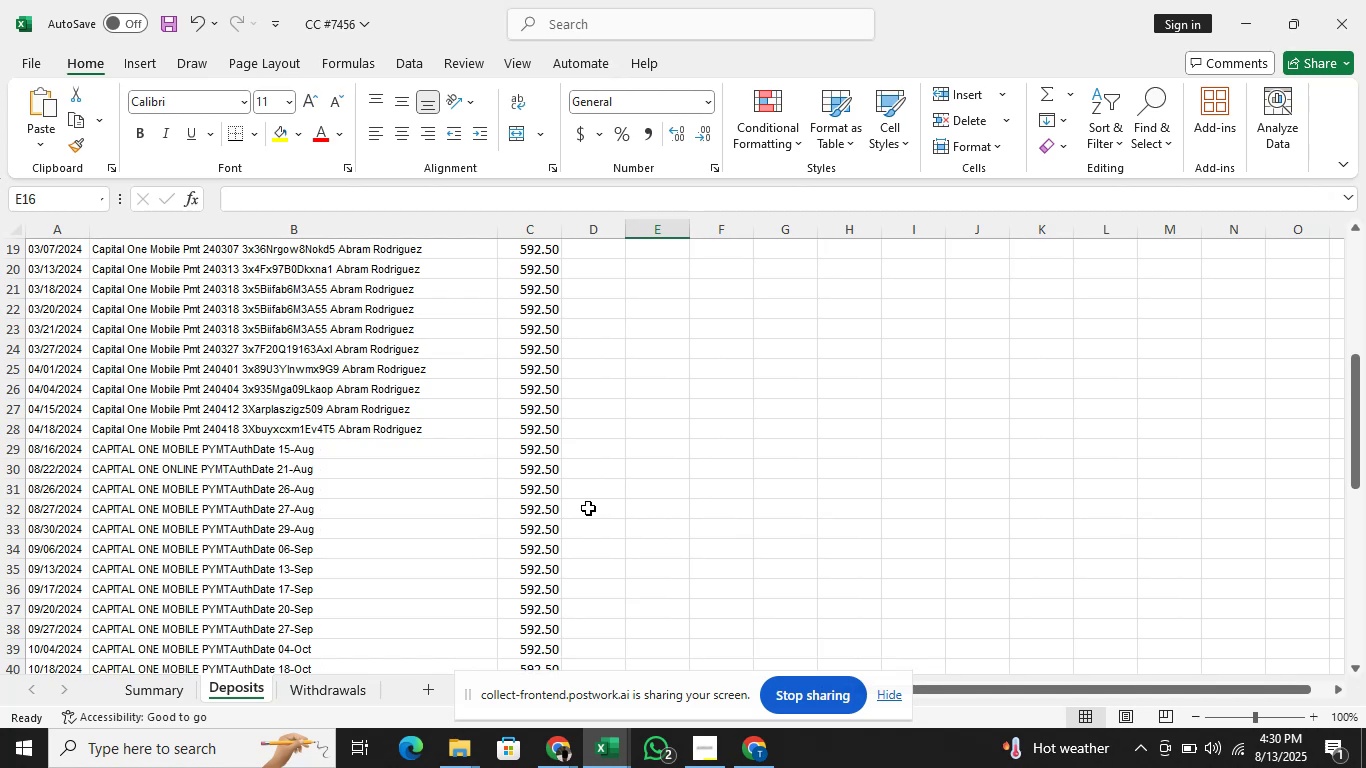 
wait(30.53)
 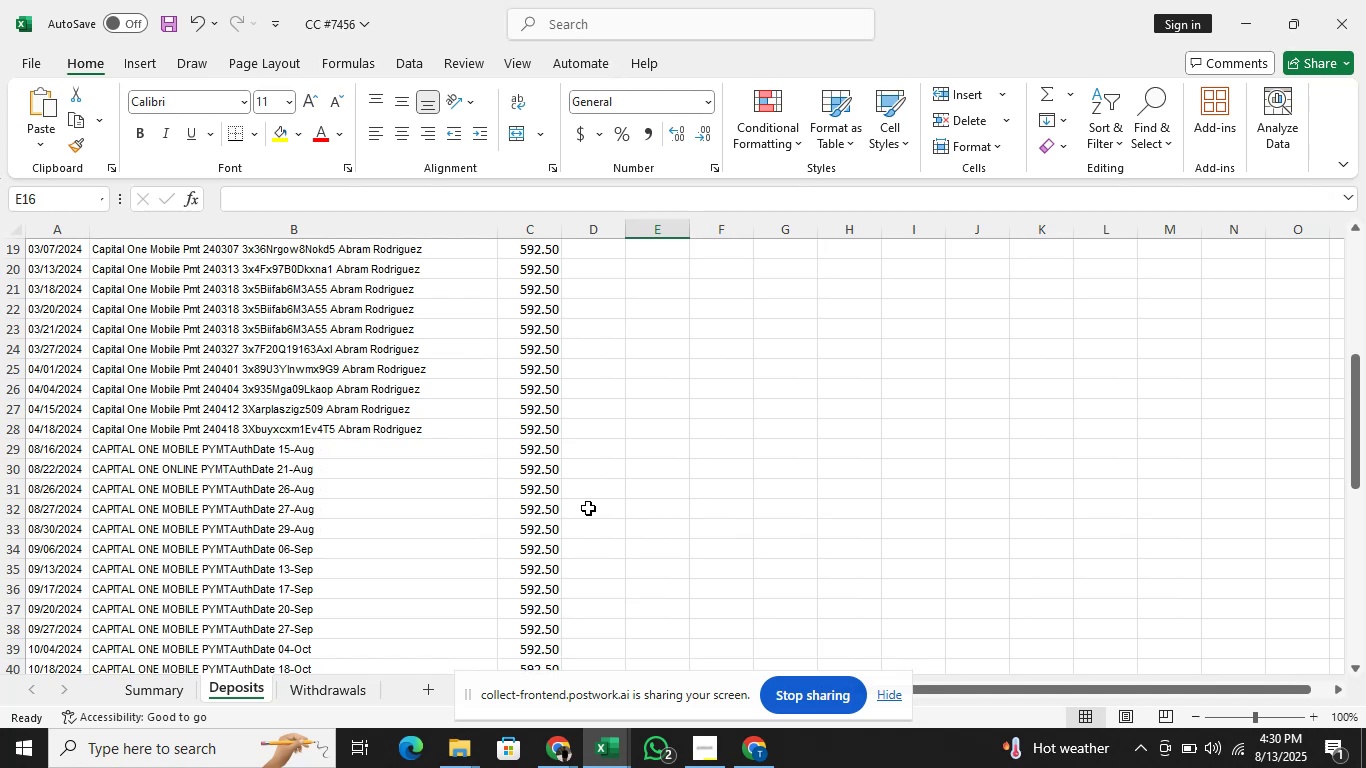 
scroll: coordinate [682, 463], scroll_direction: up, amount: 8.0
 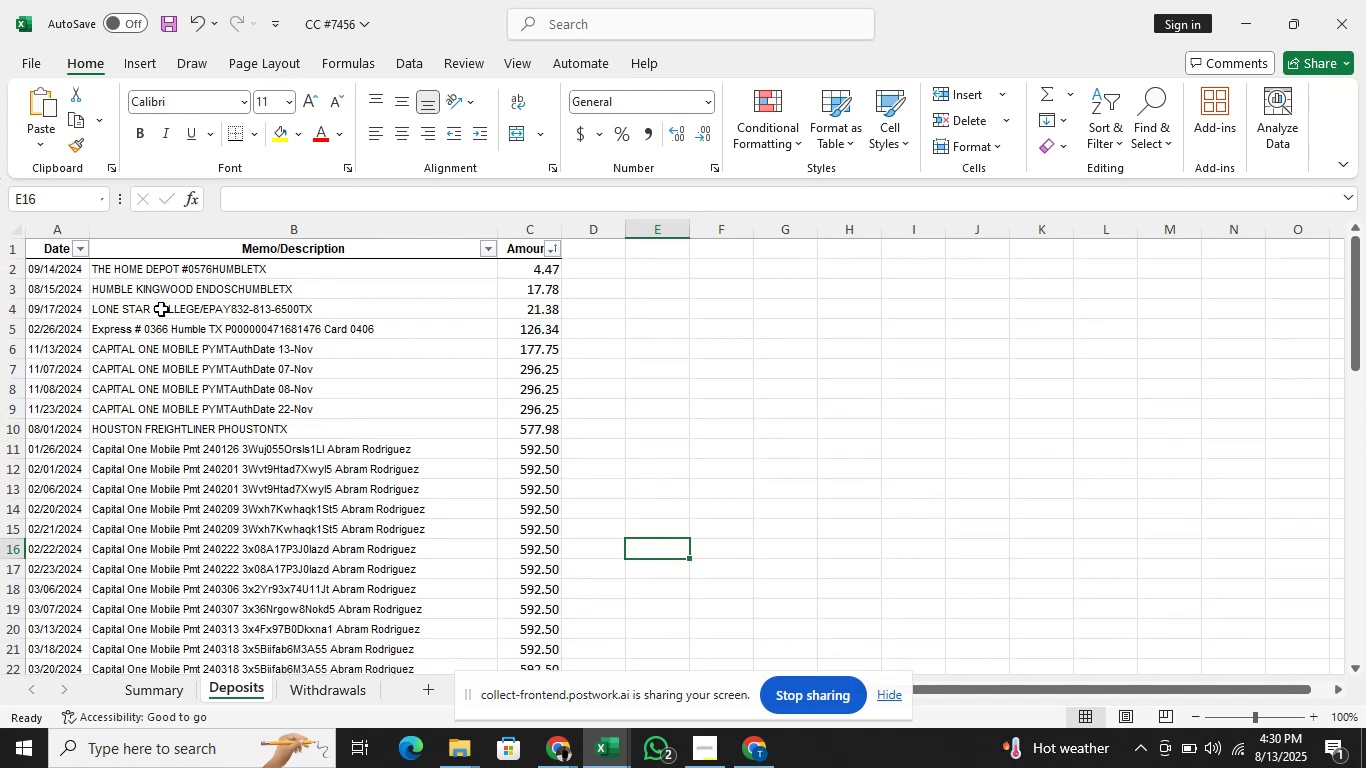 
left_click([70, 275])
 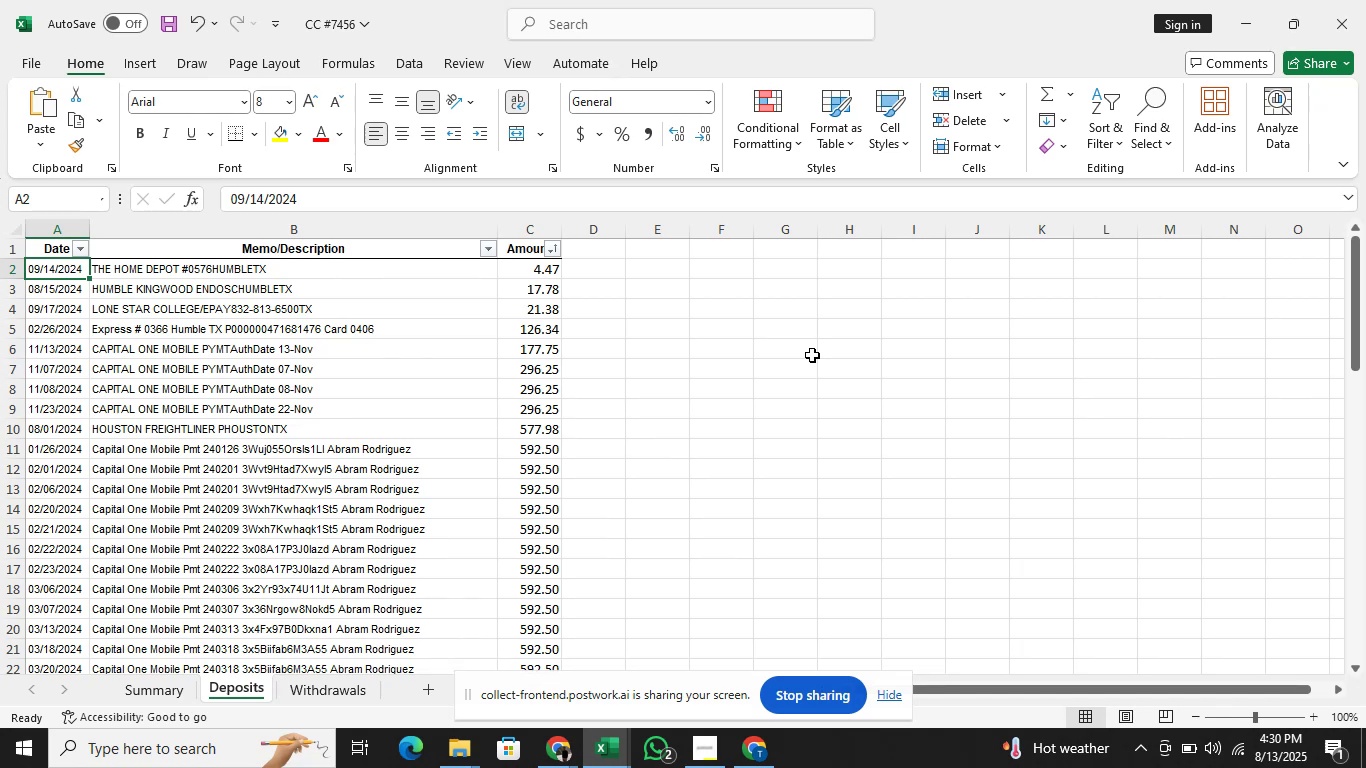 
key(Shift+ArrowRight)
 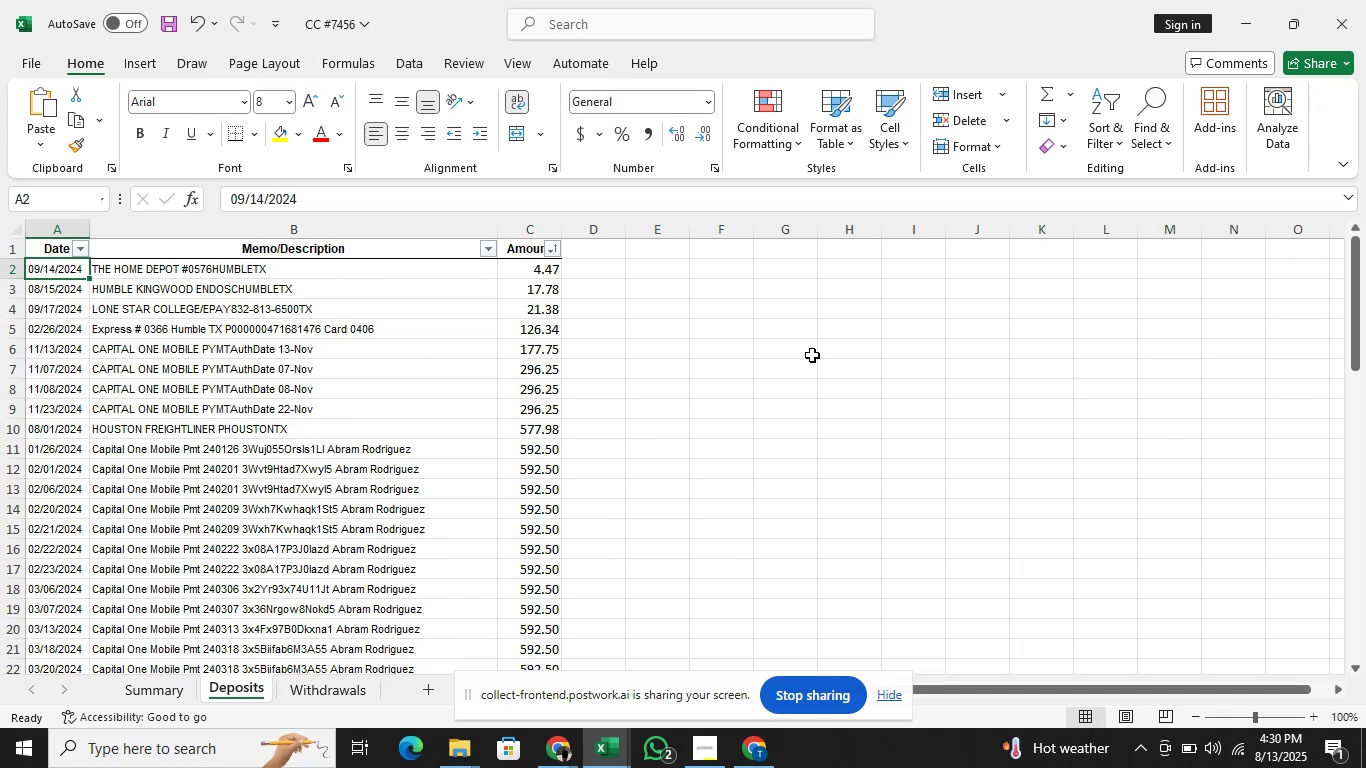 
key(Shift+ArrowRight)
 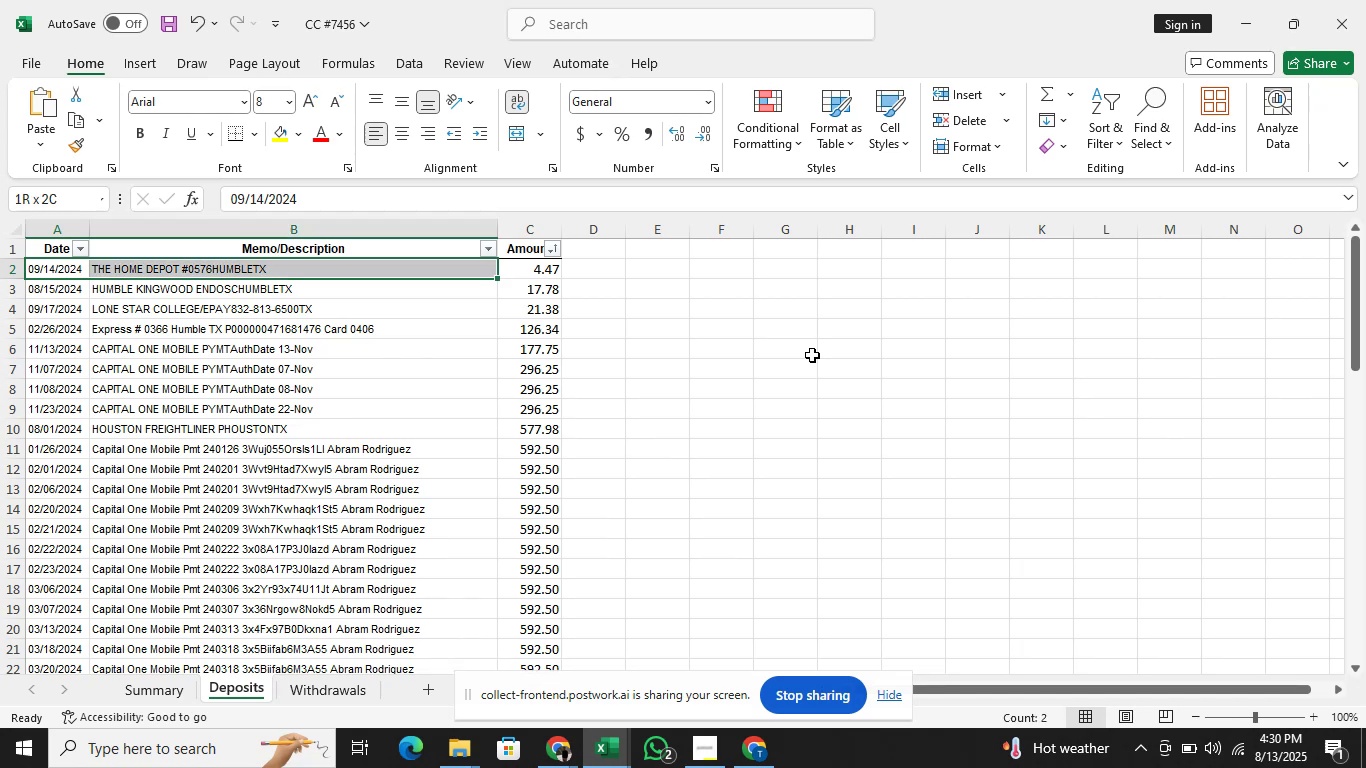 
key(Shift+ArrowRight)
 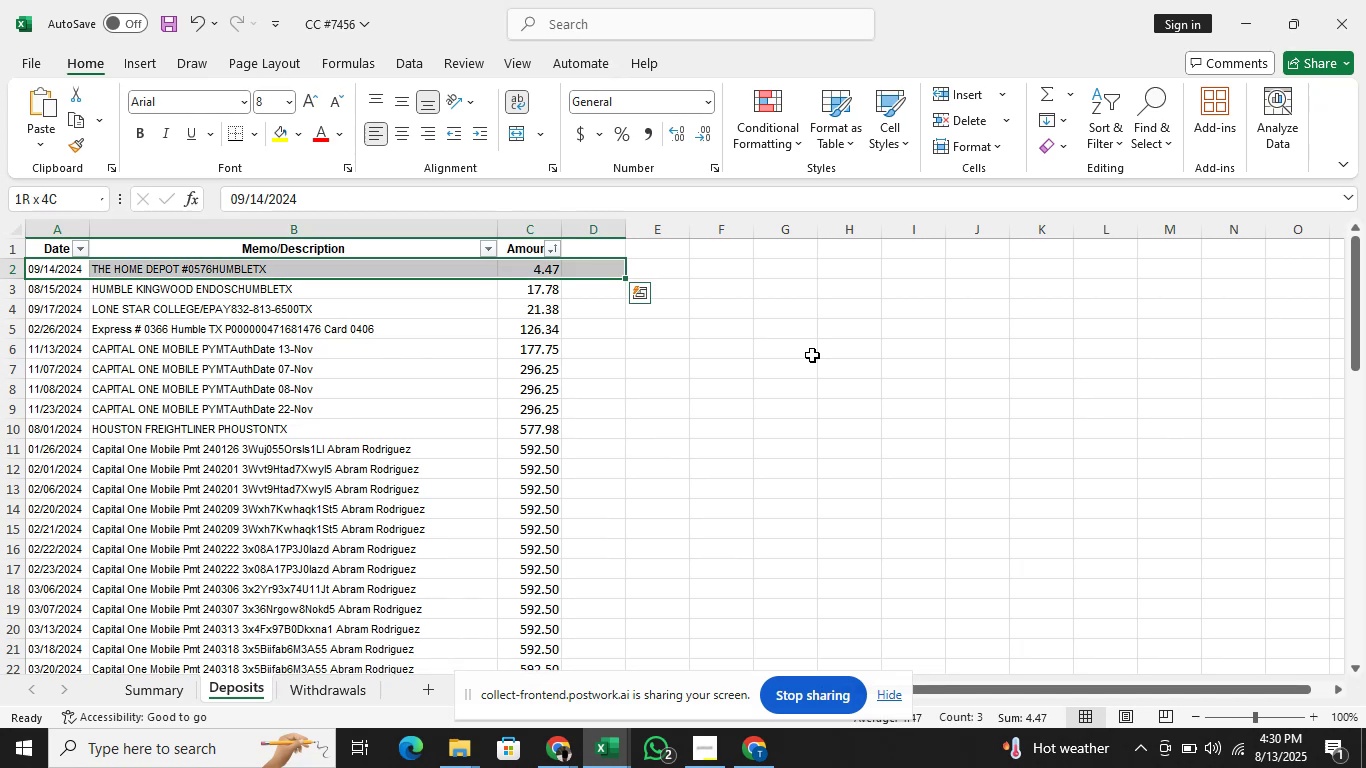 
key(Shift+ArrowLeft)
 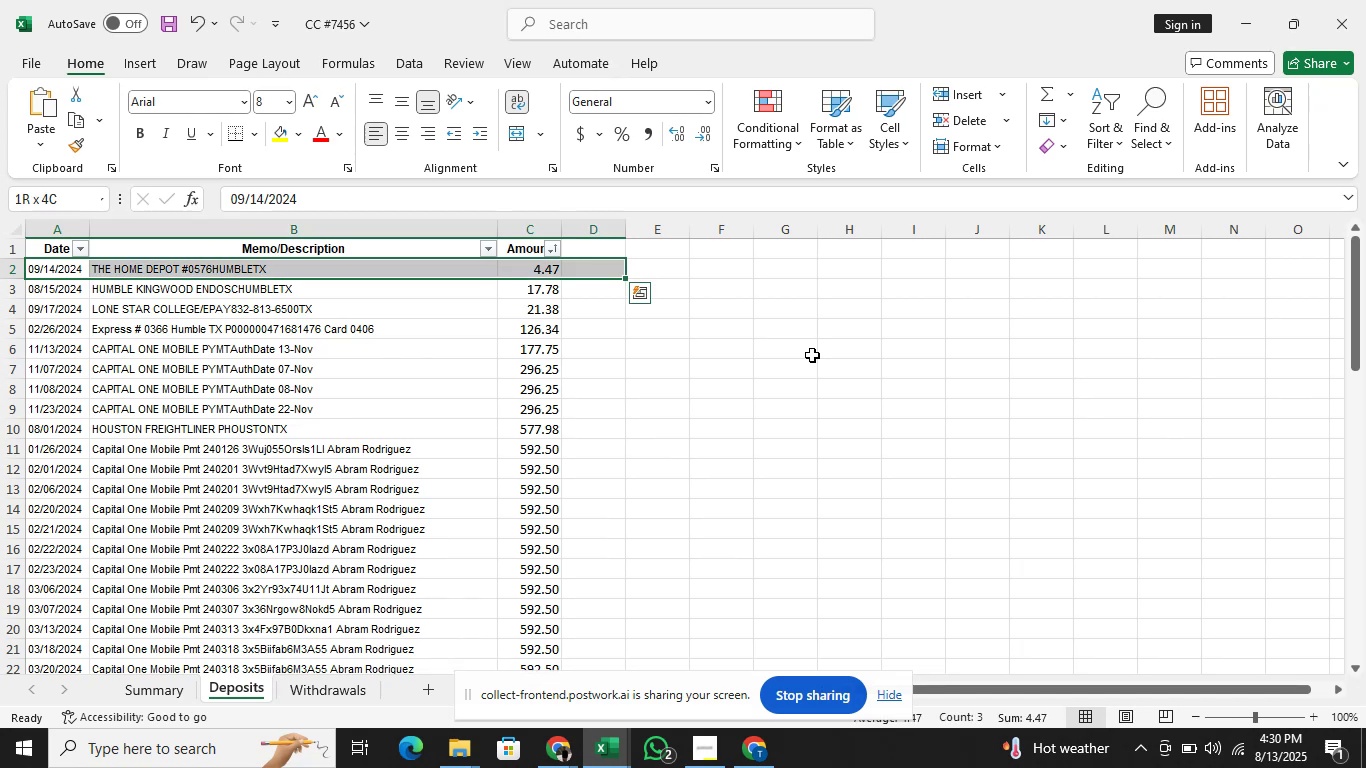 
key(Control+Shift+ArrowDown)
 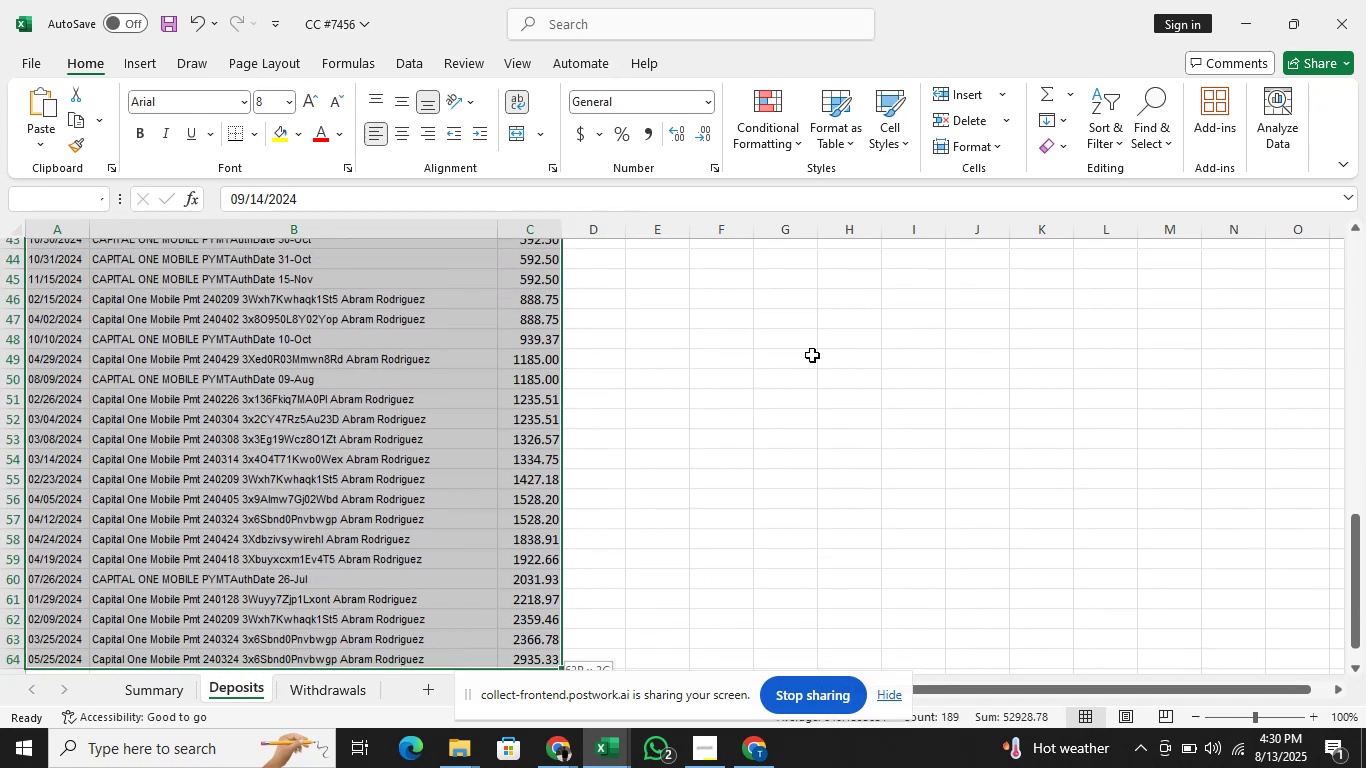 
key(Control+C)
 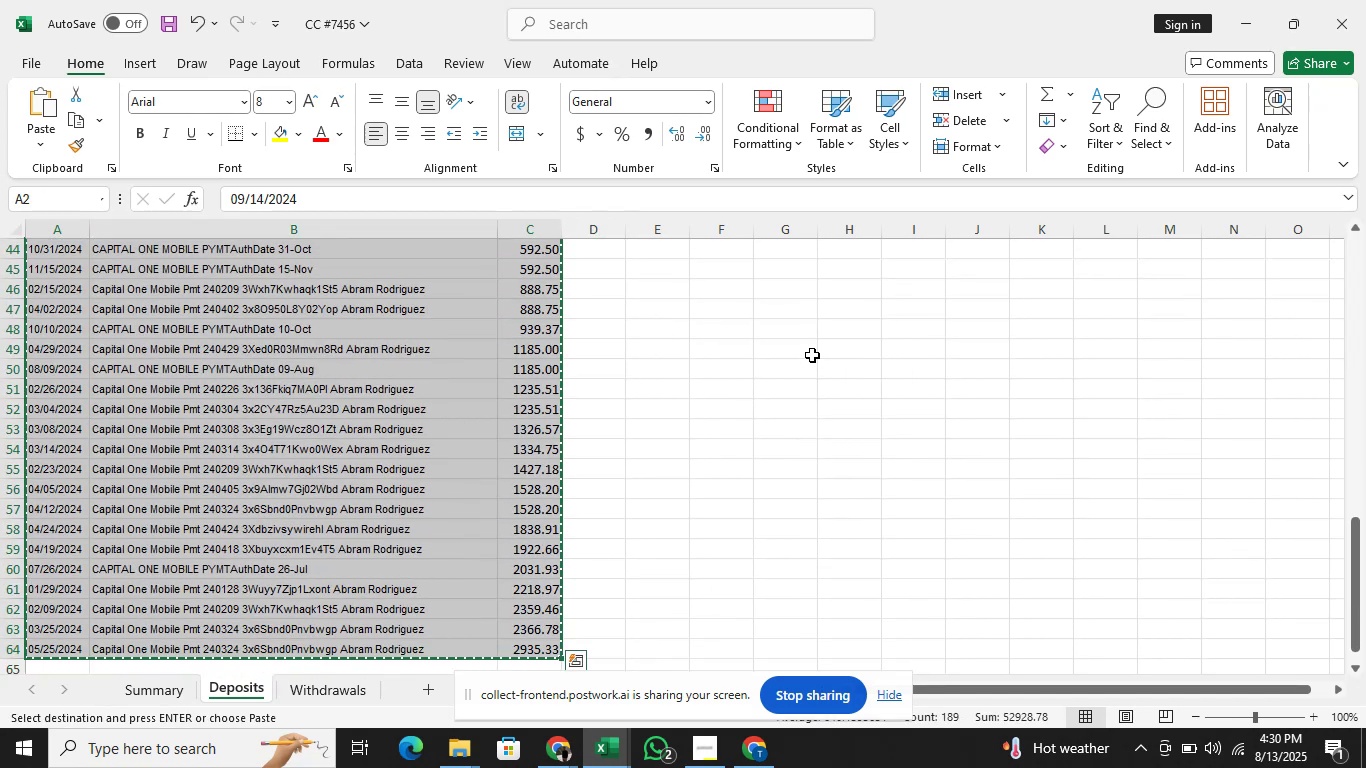 
key(Control+N)
 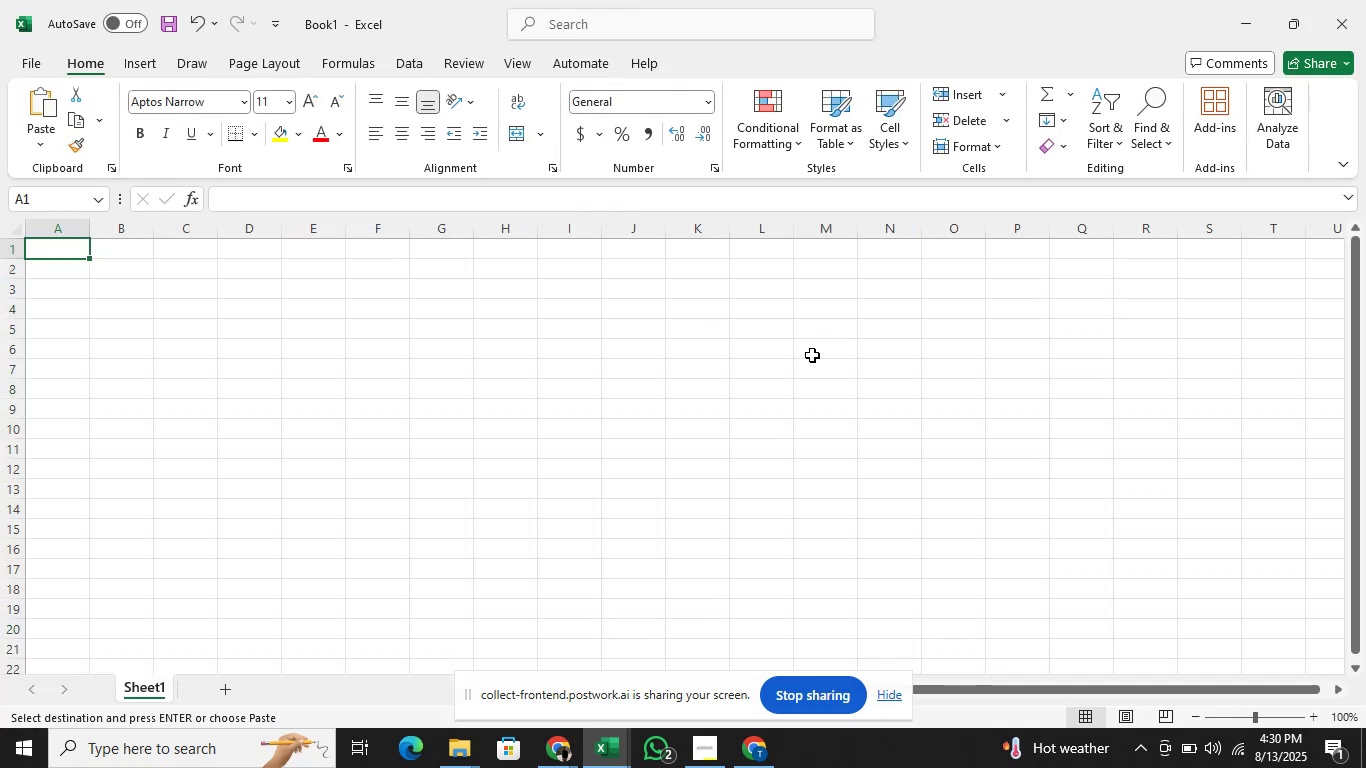 
key(ArrowDown)
 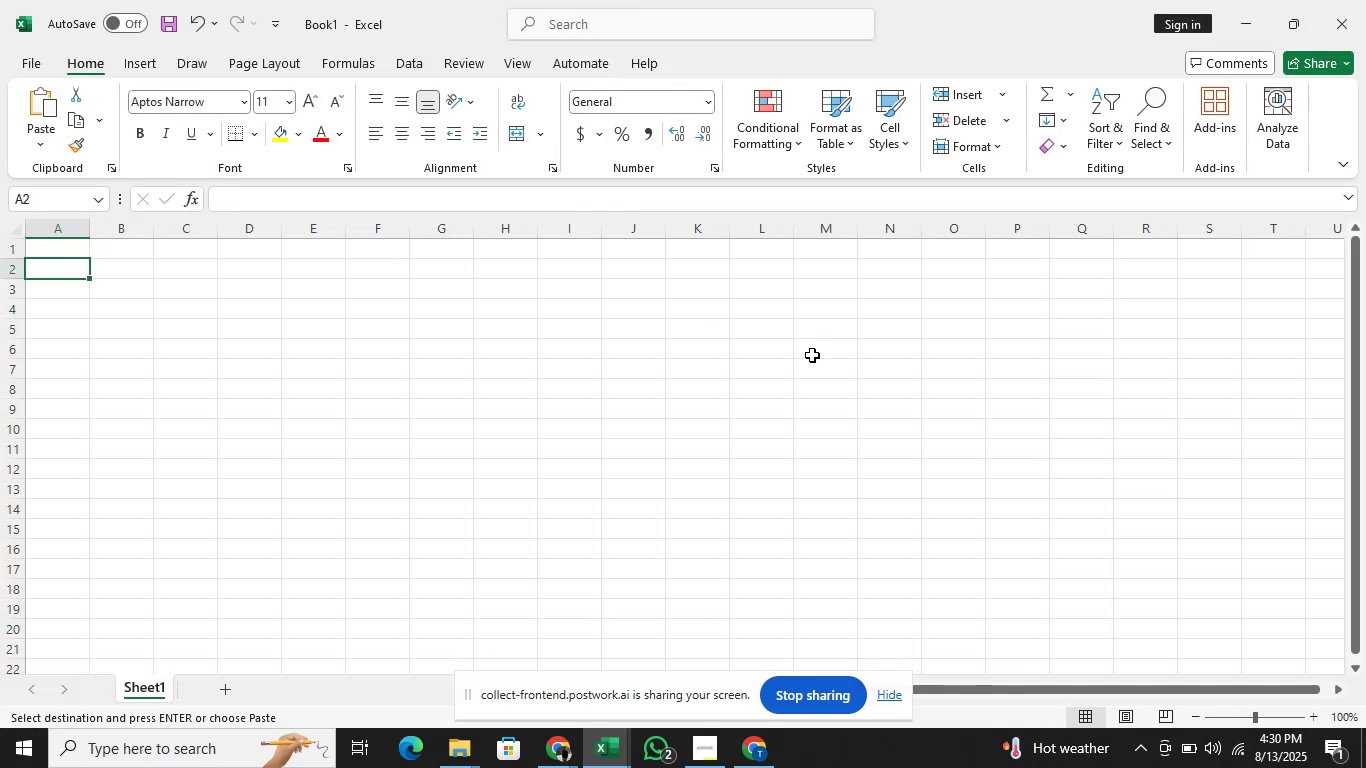 
key(Alt+Control+V)
 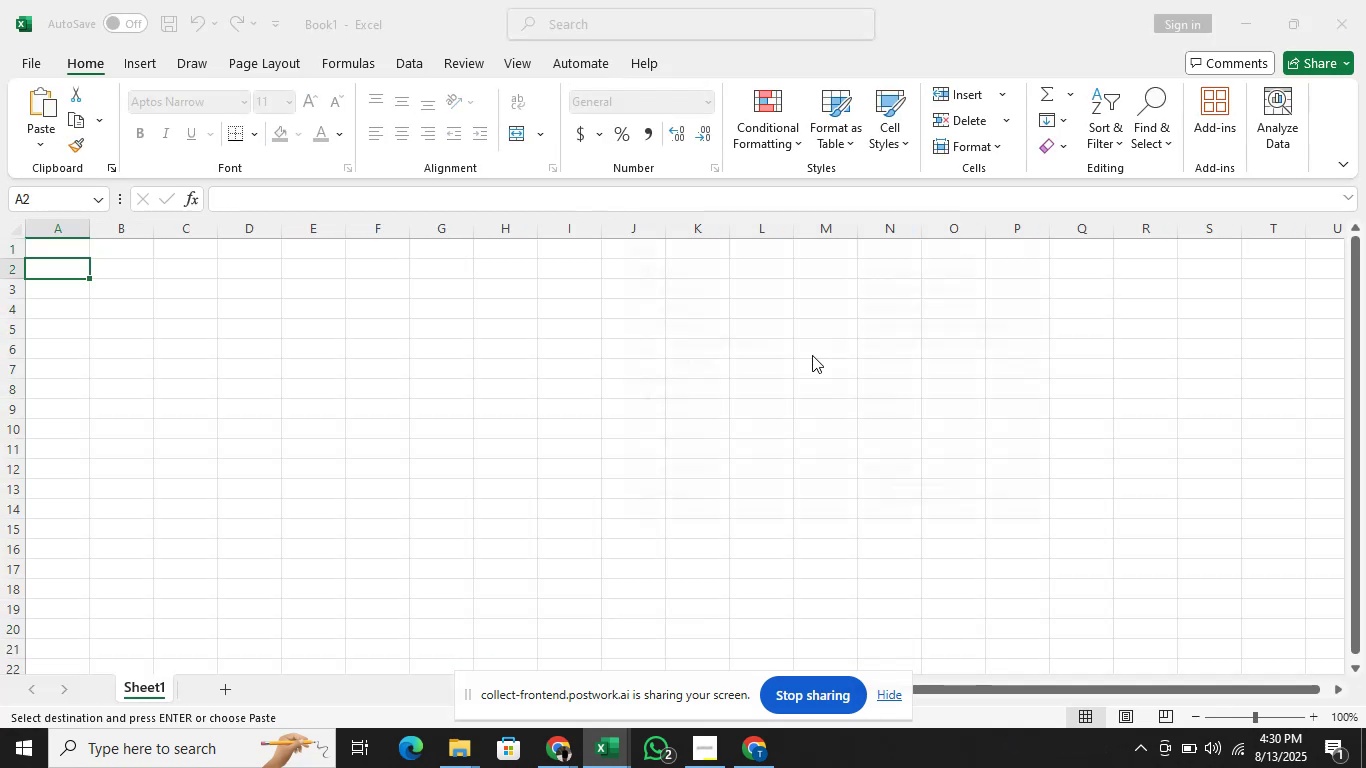 
key(Alt+Control+V)
 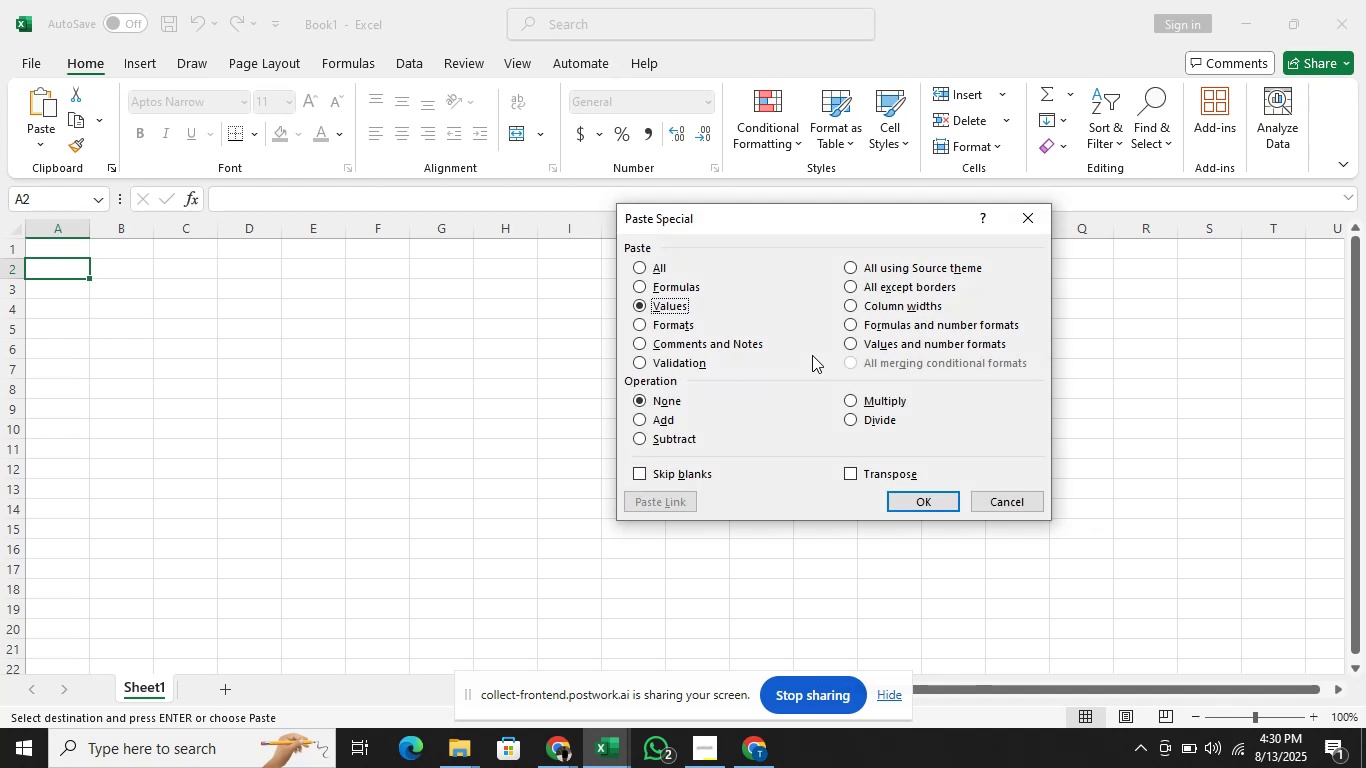 
key(Alt+Control+Enter)
 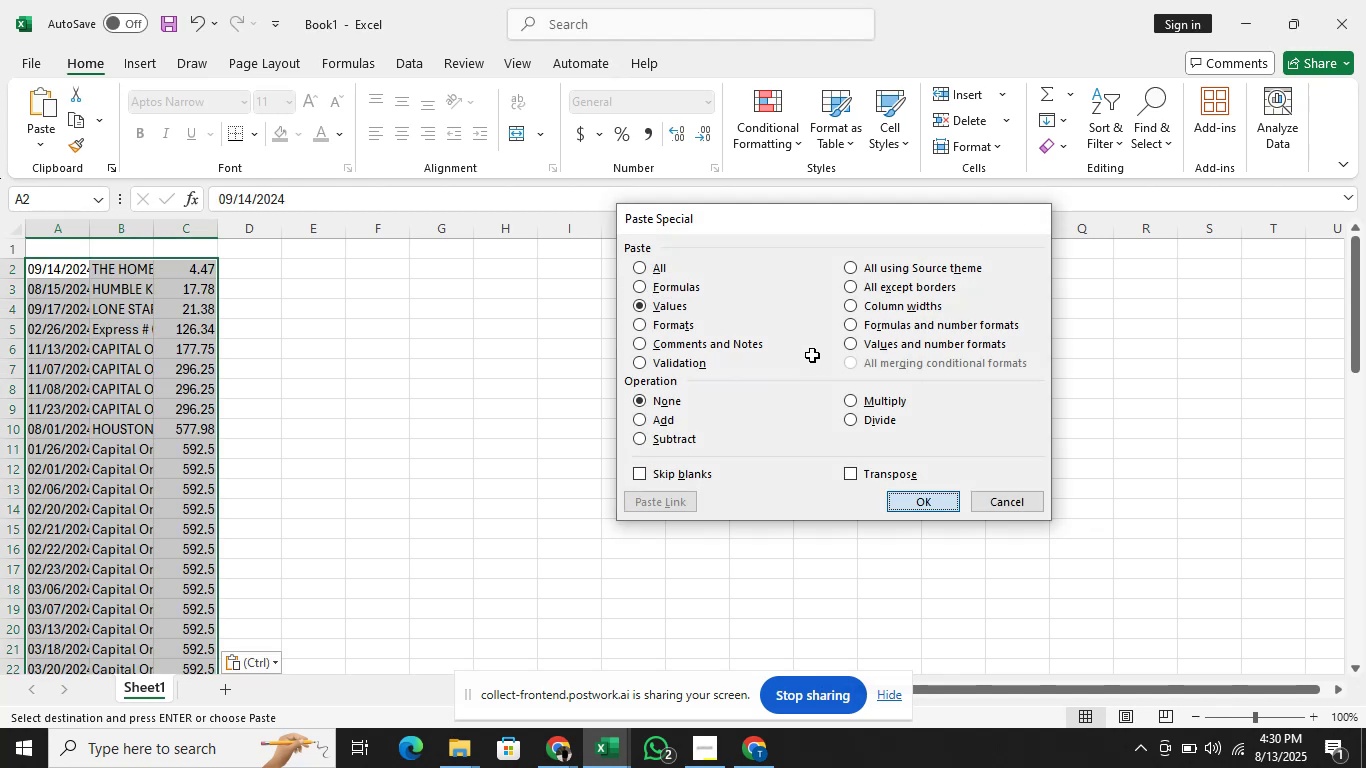 
key(ArrowUp)
 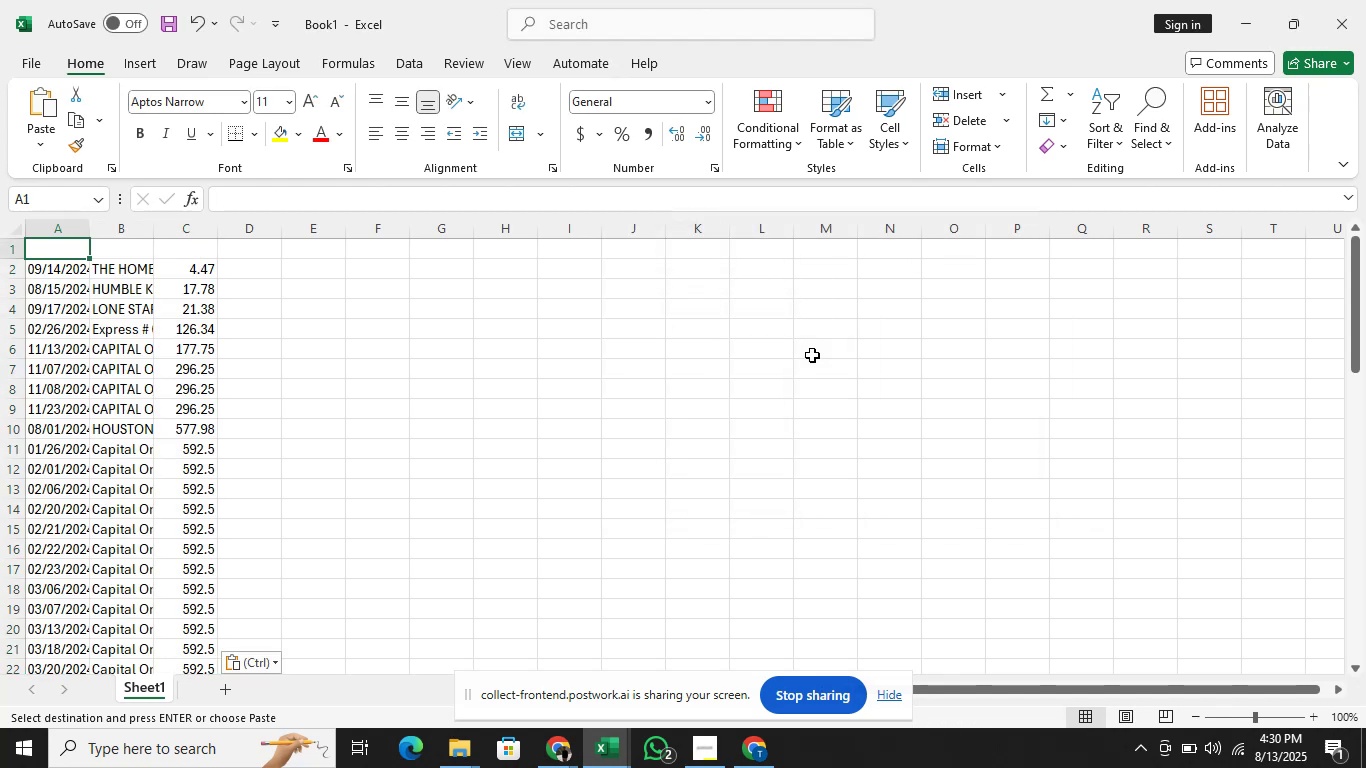 
type(Date)
 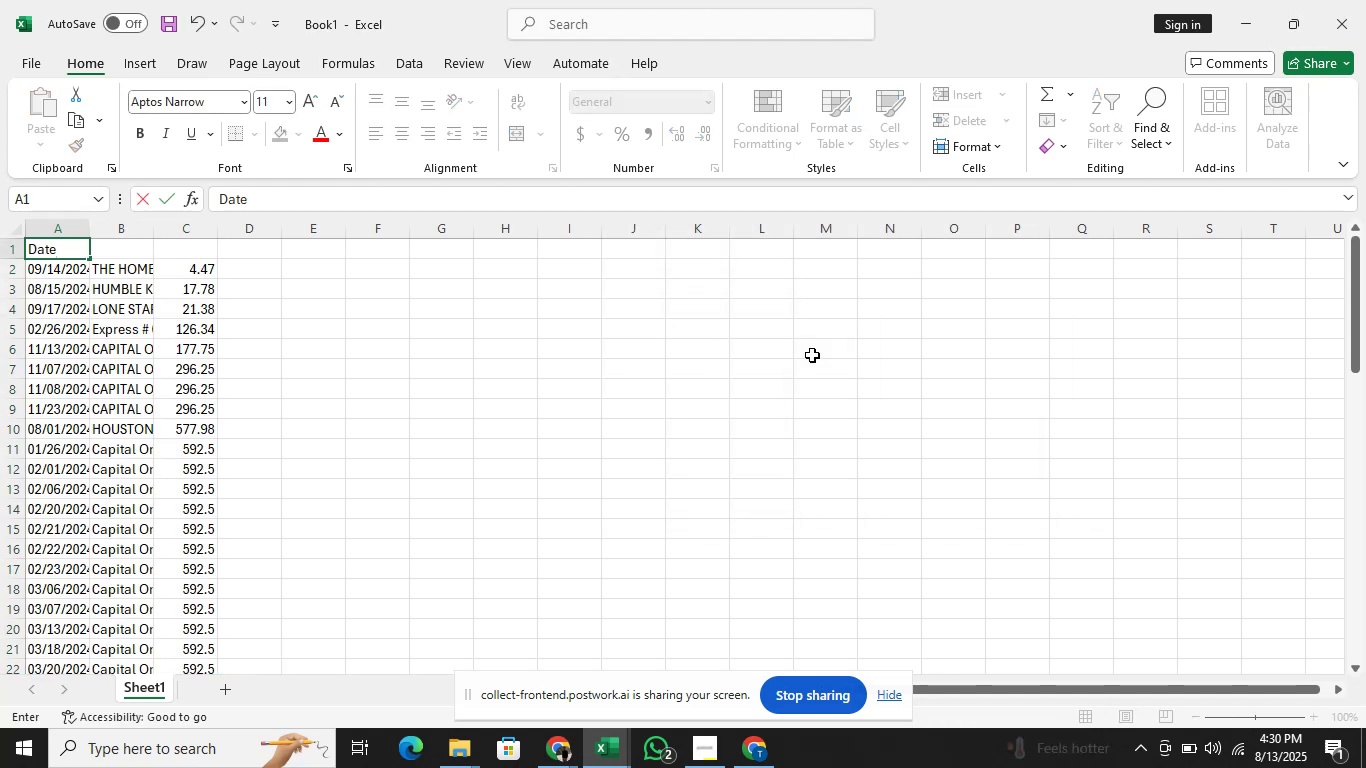 
key(ArrowRight)
 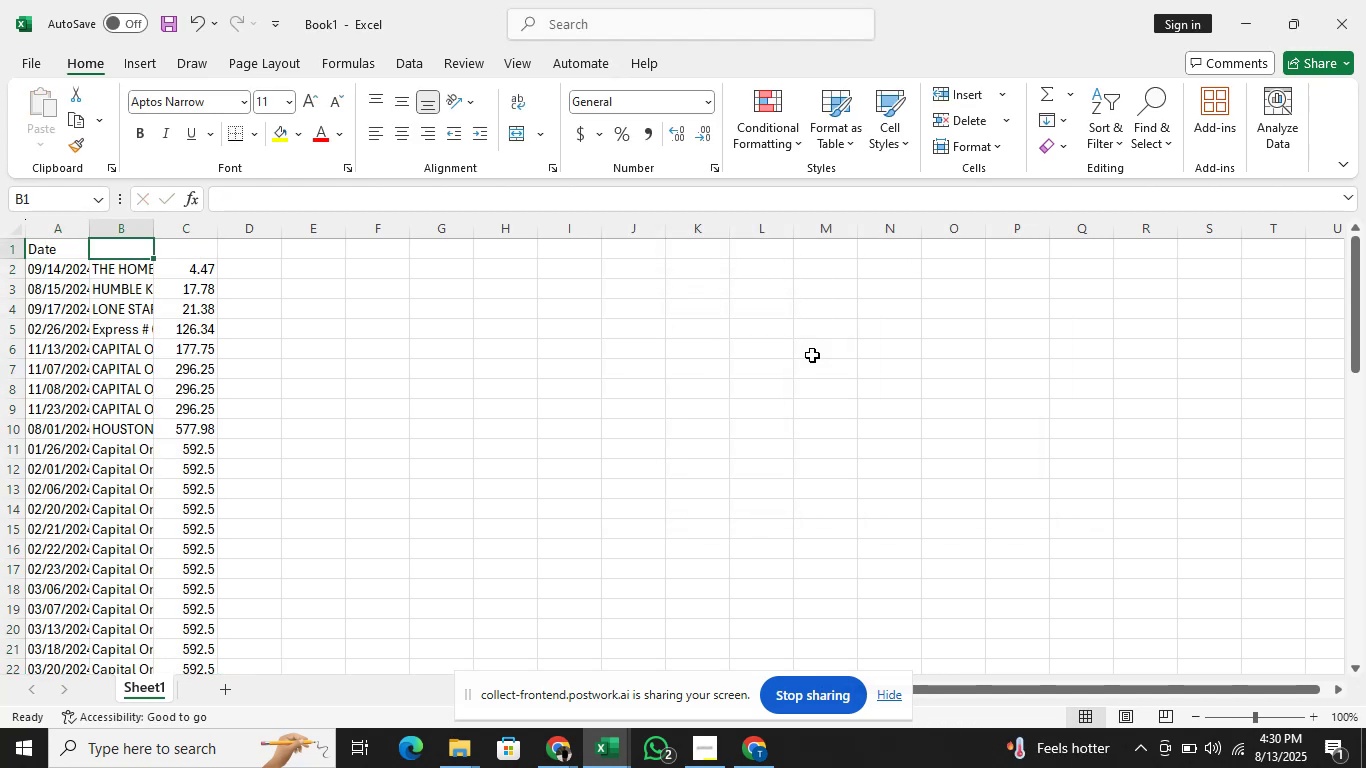 
type(Descriptin)
 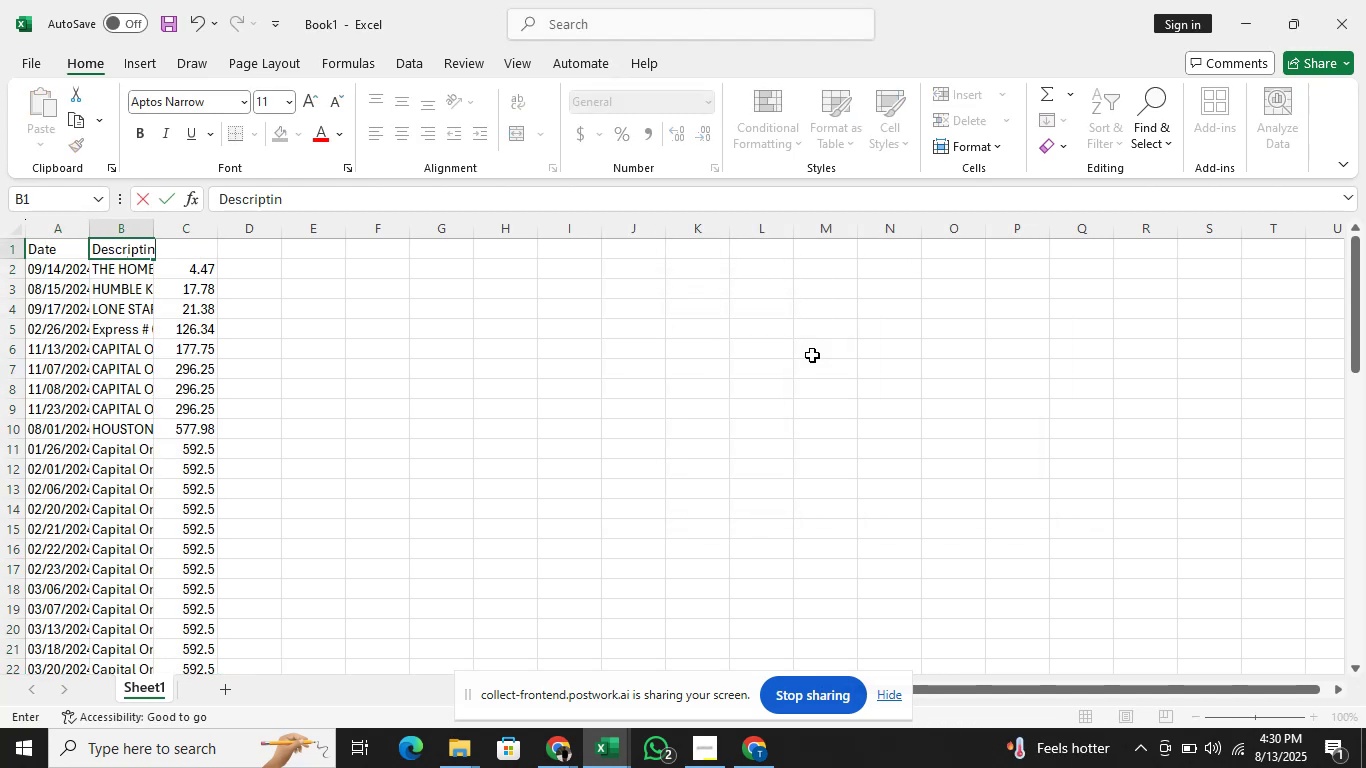 
key(Enter)
 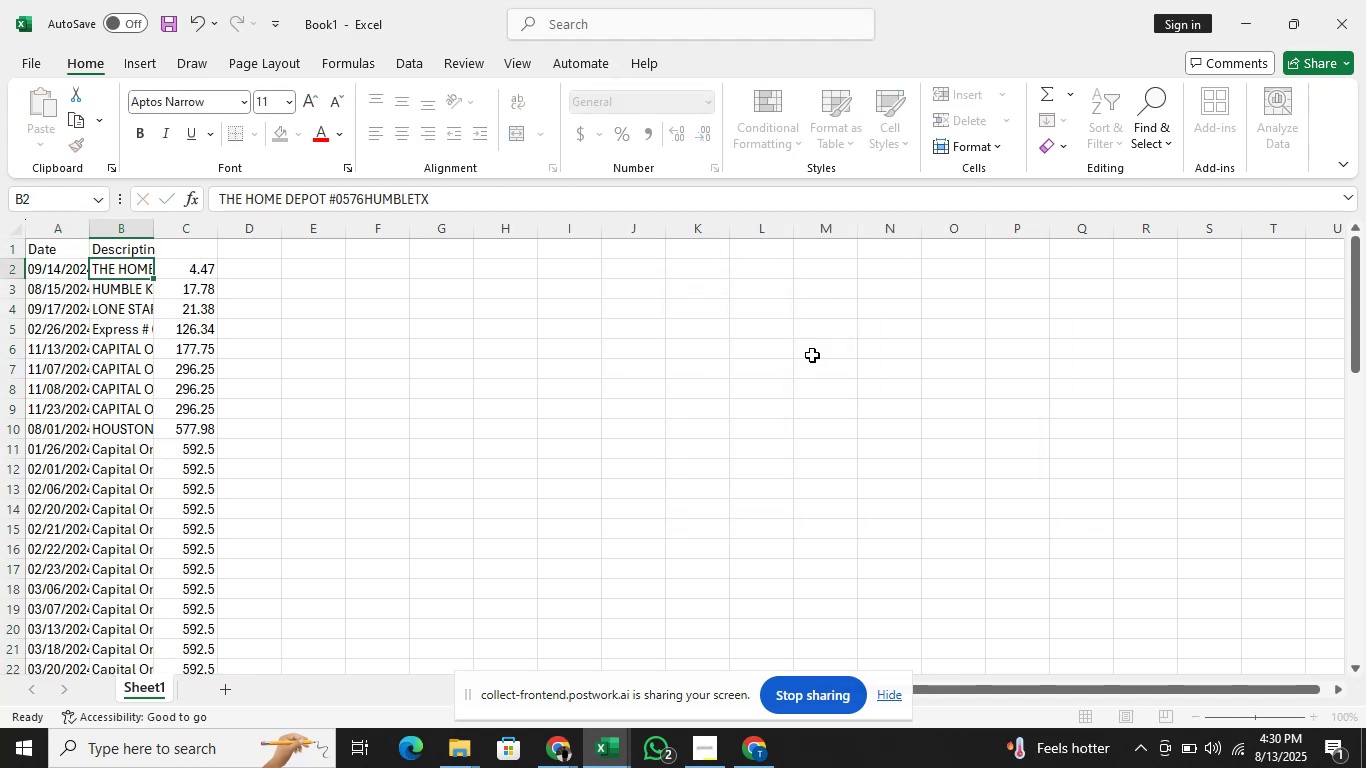 
key(ArrowUp)
 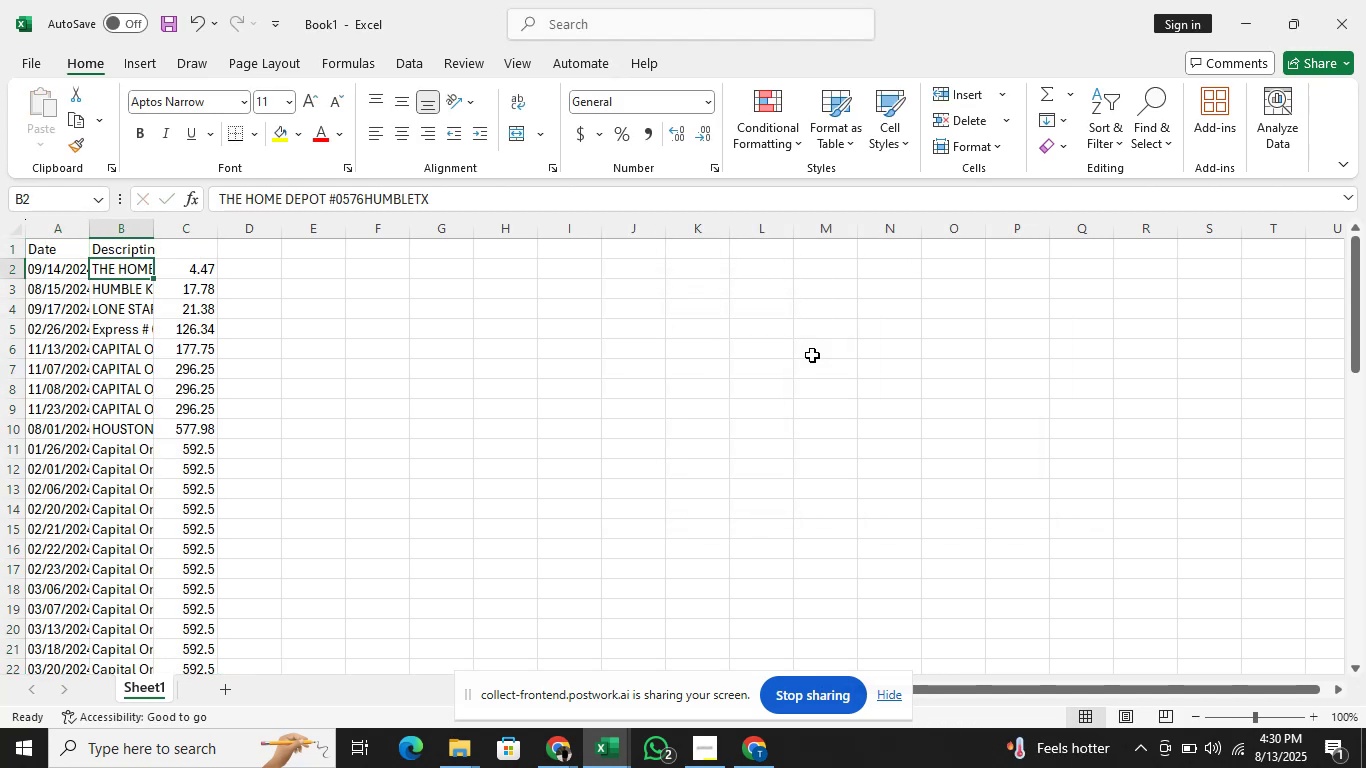 
key(ArrowRight)
 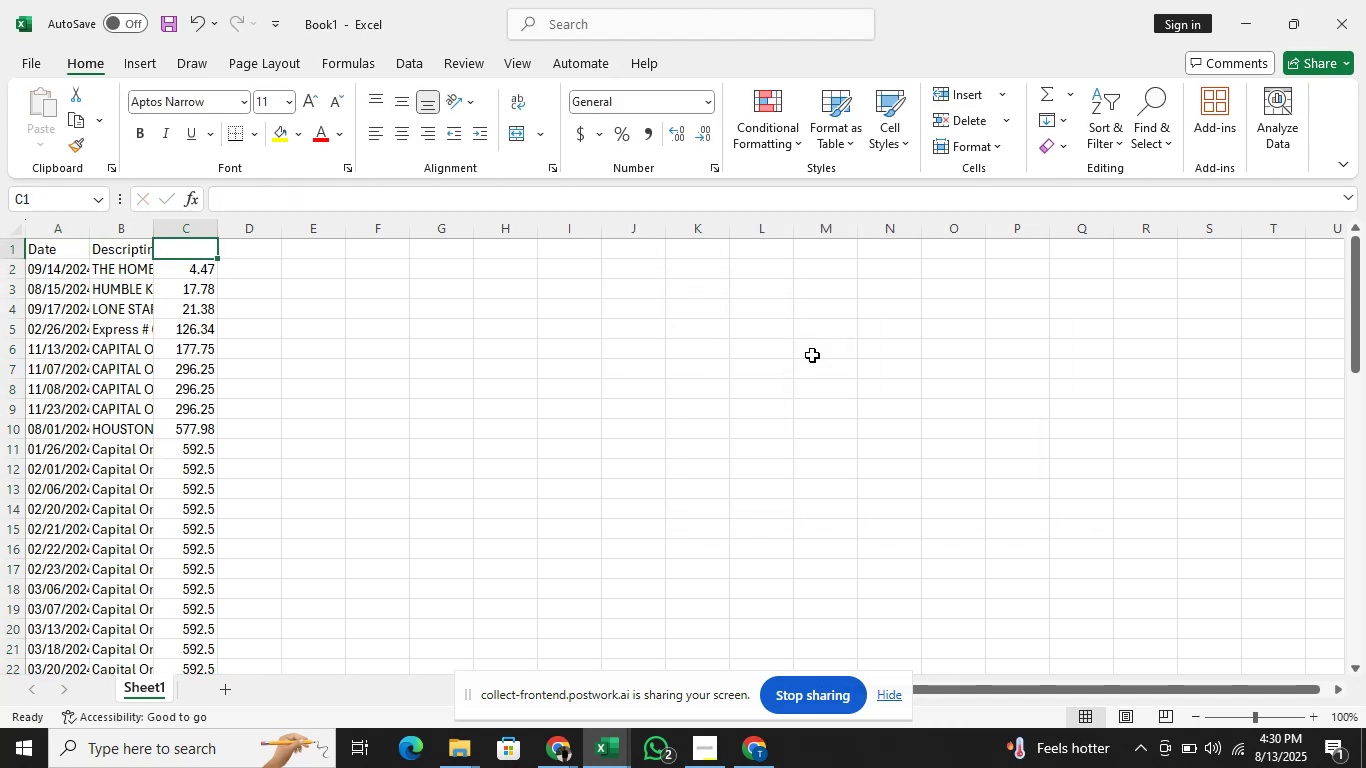 
key(ArrowLeft)
 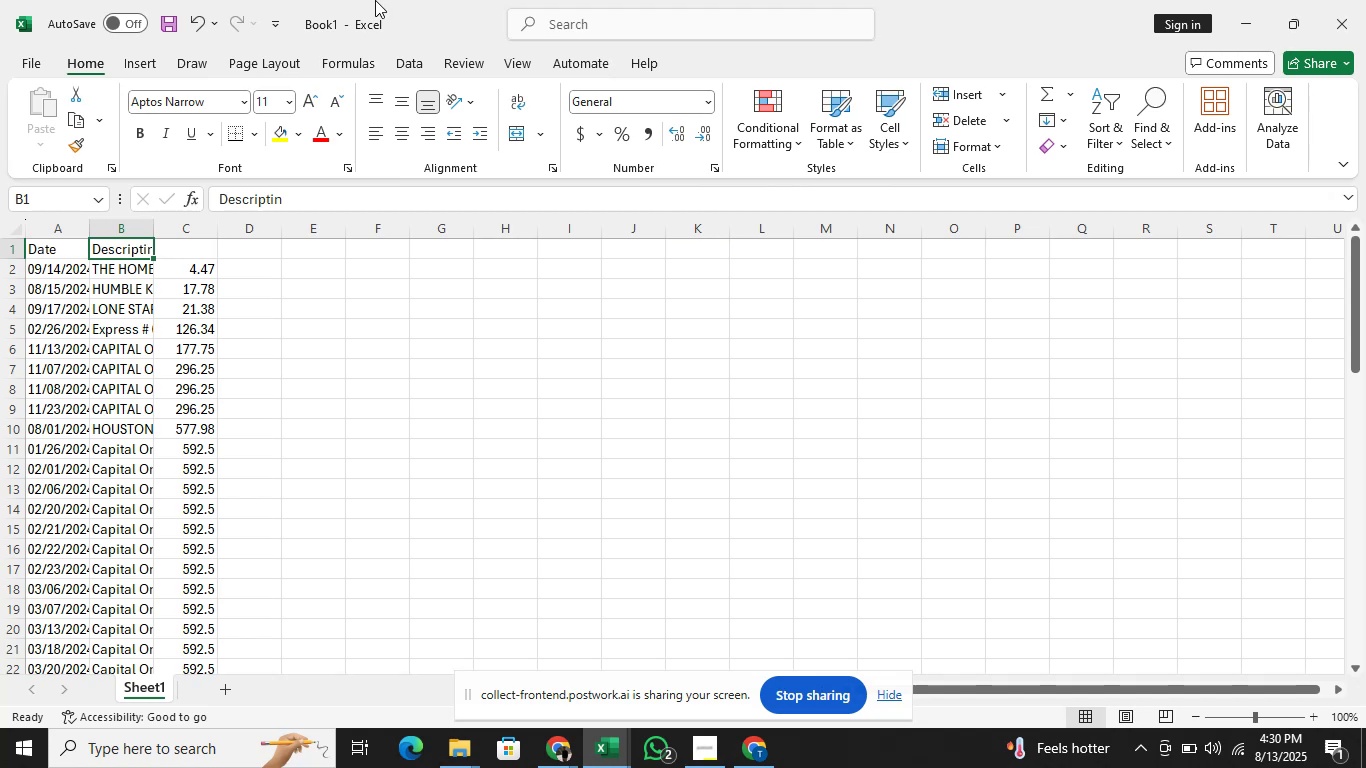 
left_click([327, 198])
 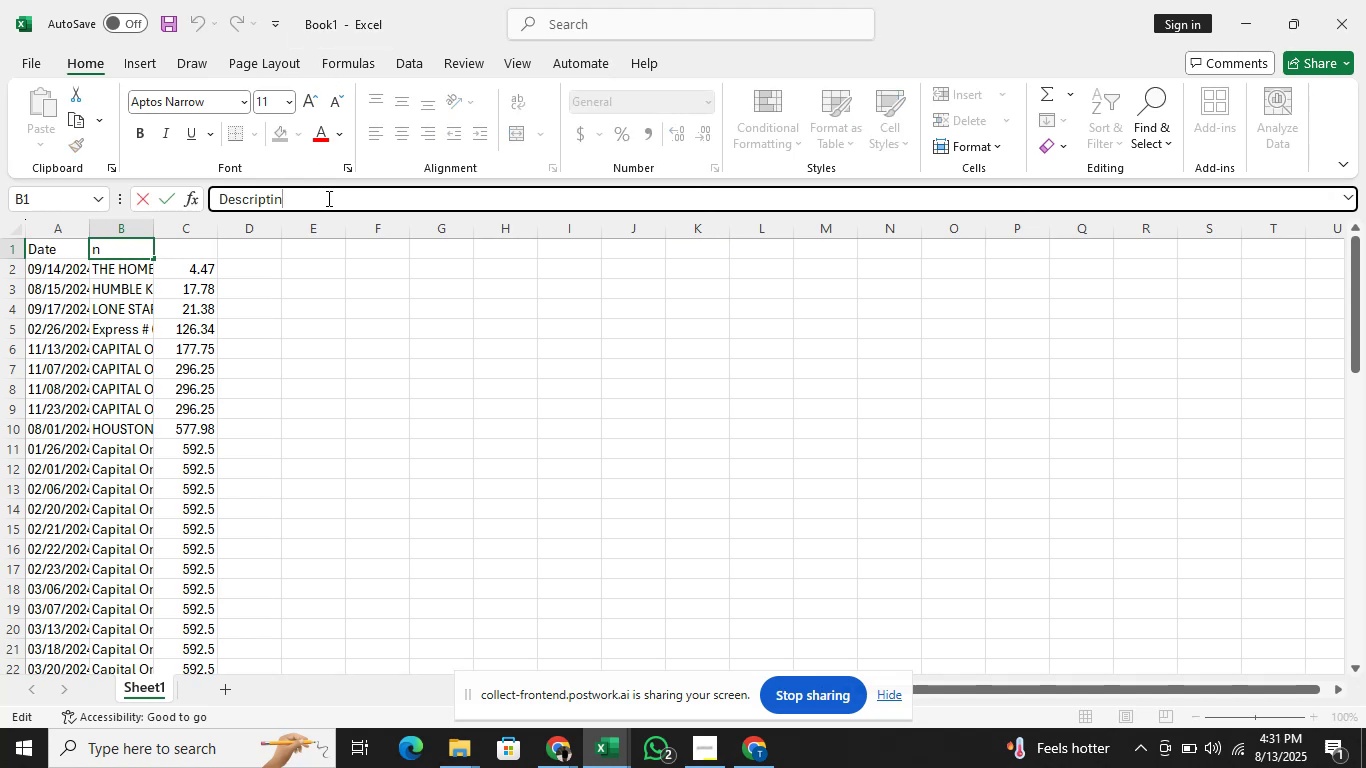 
key(Backspace)
key(Backspace)
key(Backspace)
type(tion)
 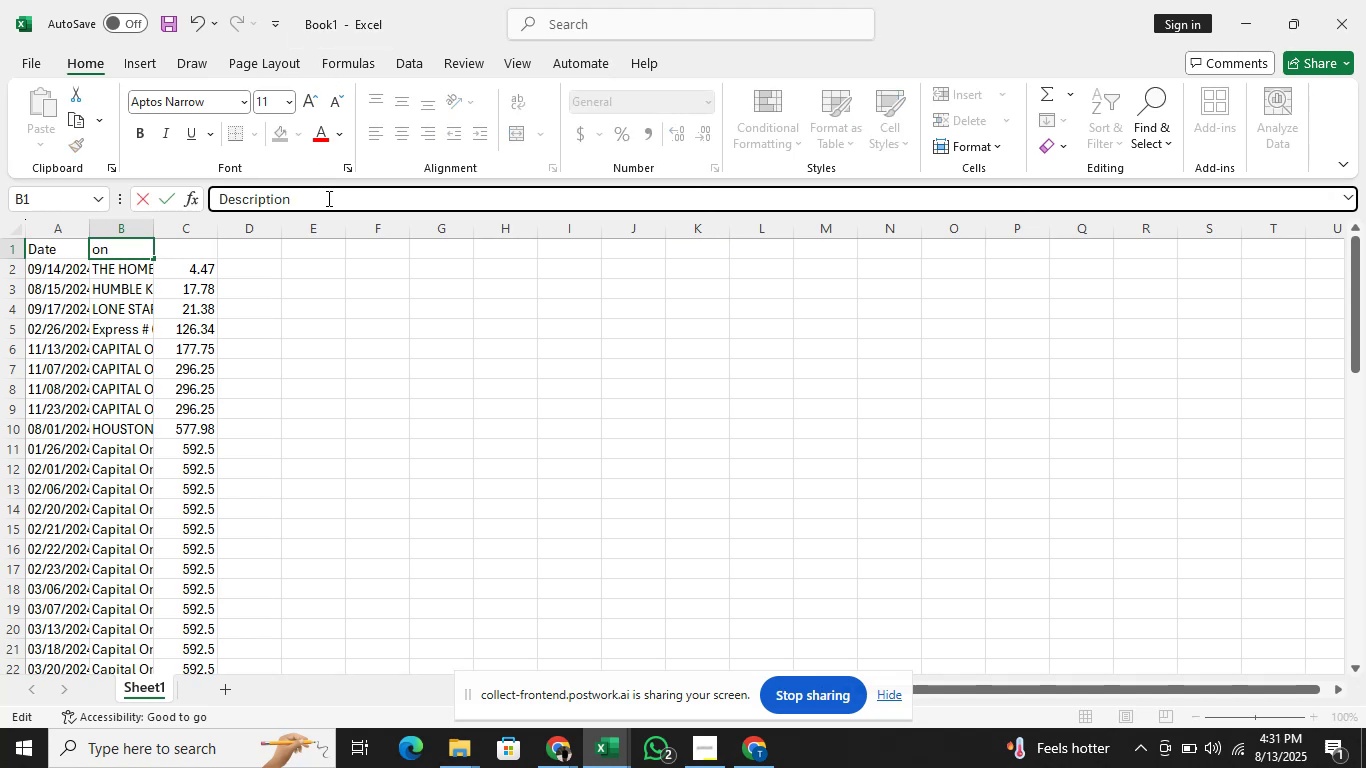 
key(Enter)
 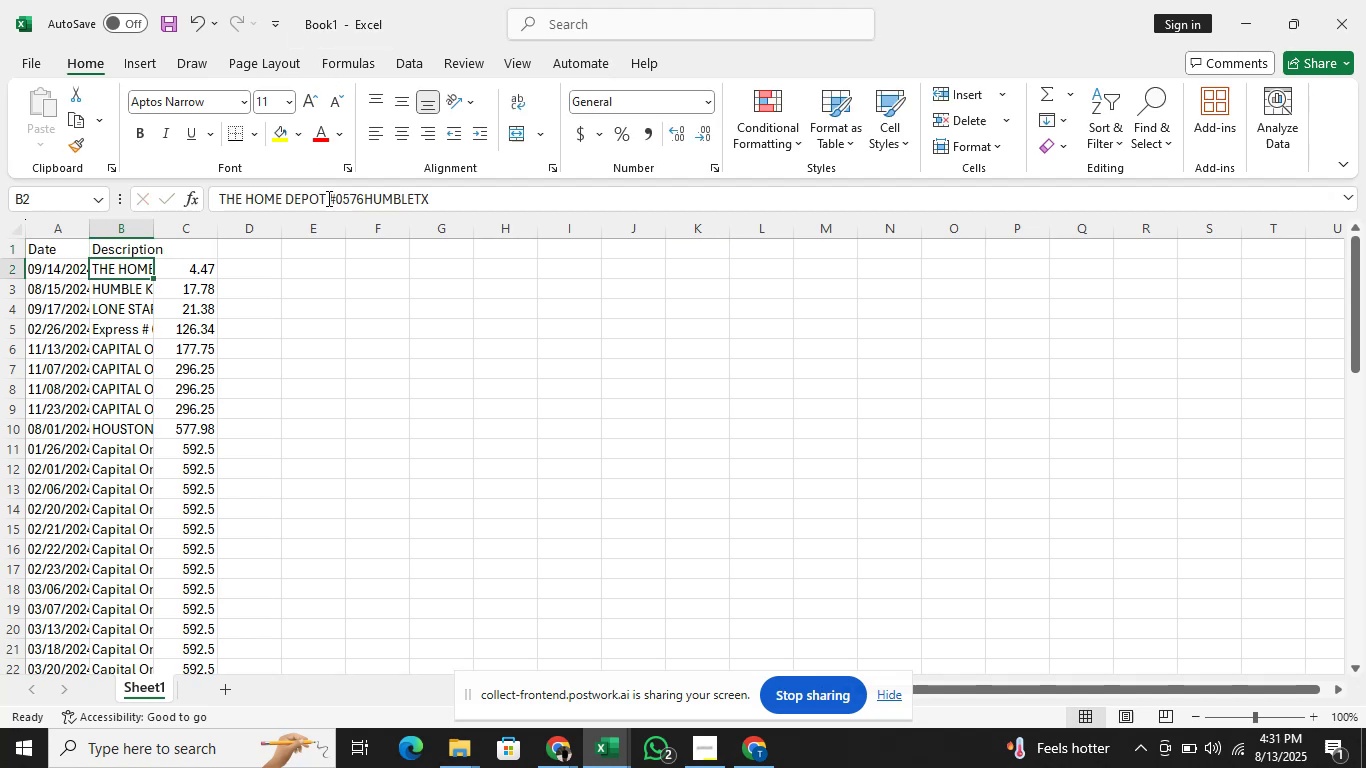 
key(ArrowUp)
 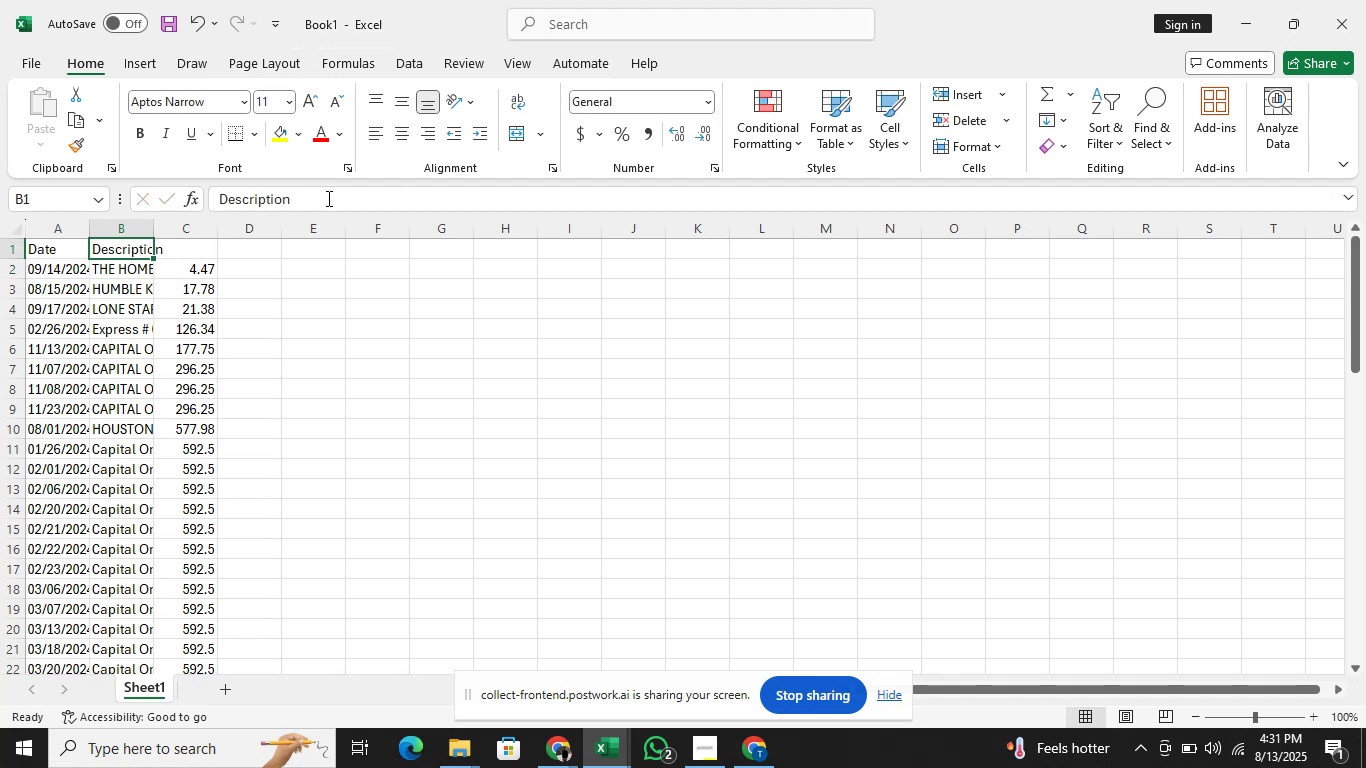 
key(ArrowRight)
 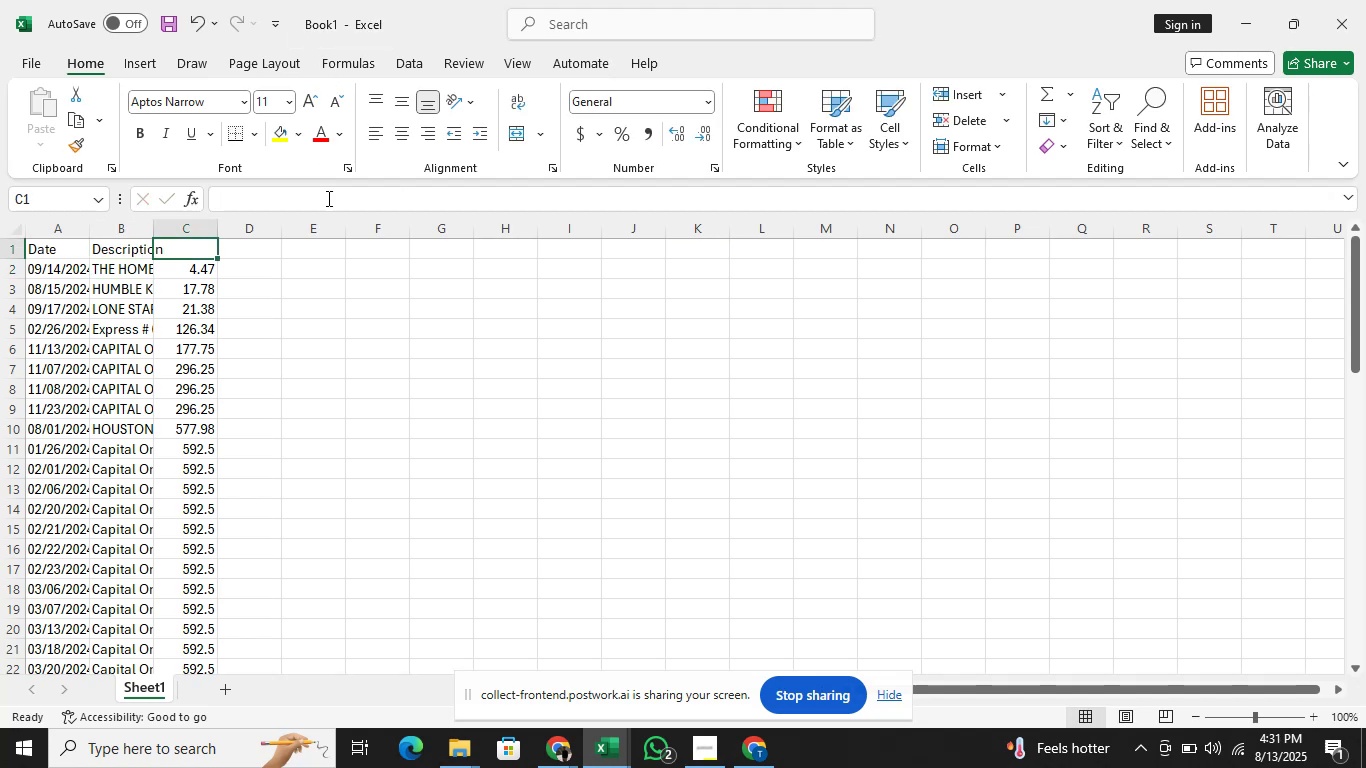 
type(Amount)
 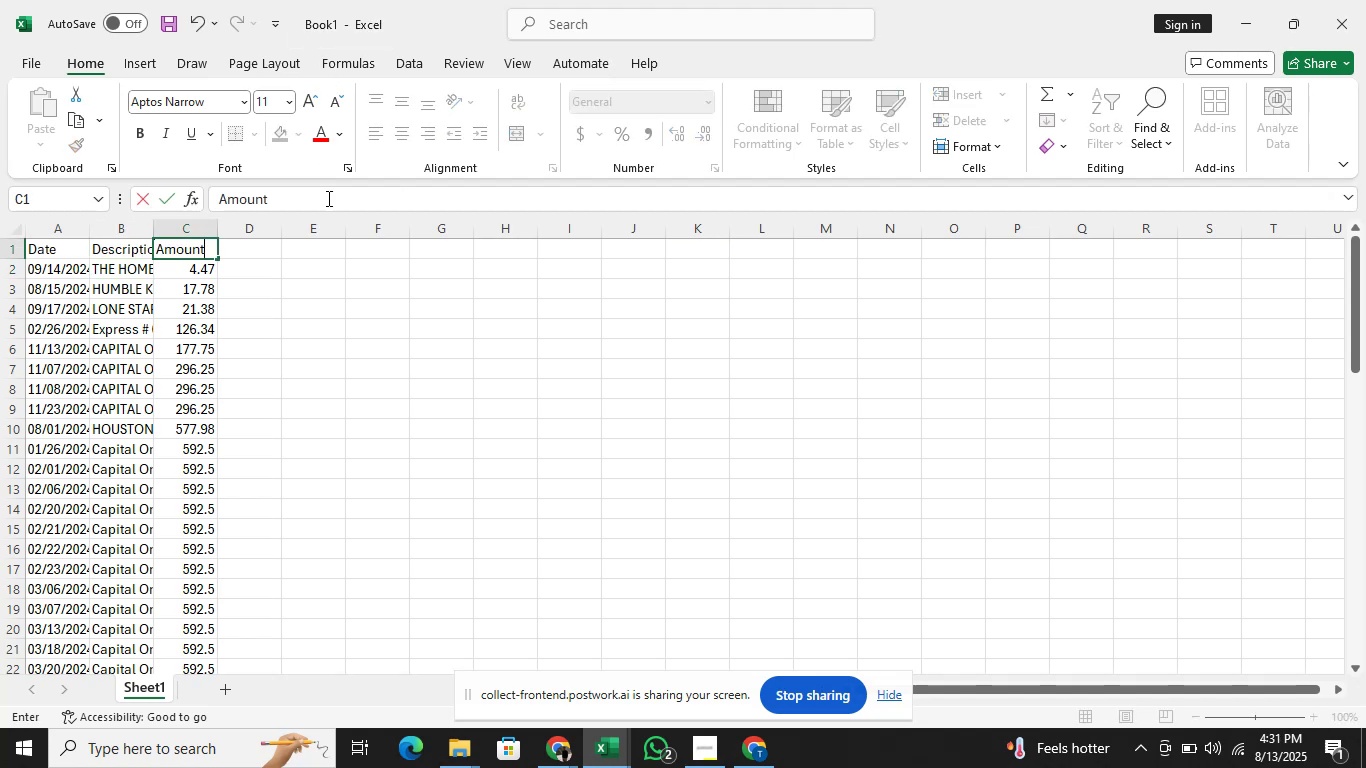 
key(Enter)
 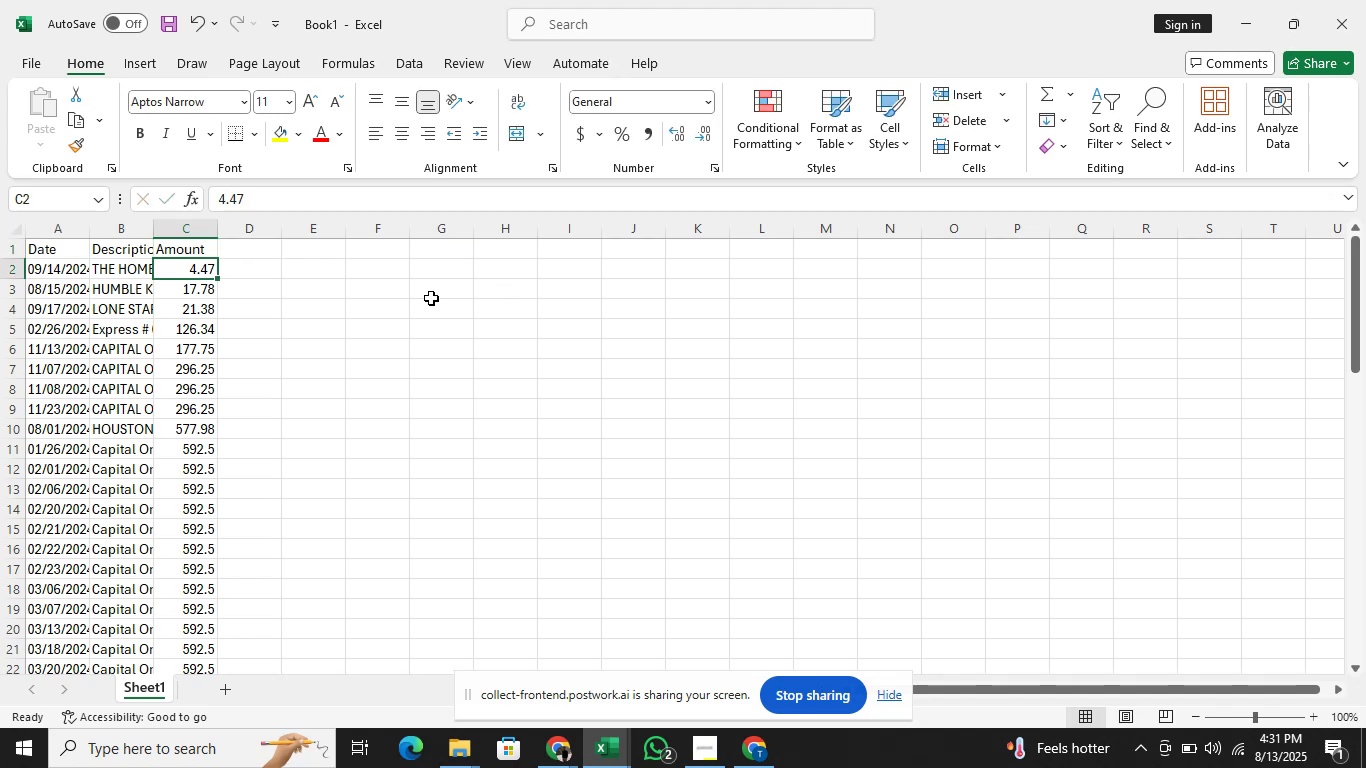 
key(Control+Shift+ArrowDown)
 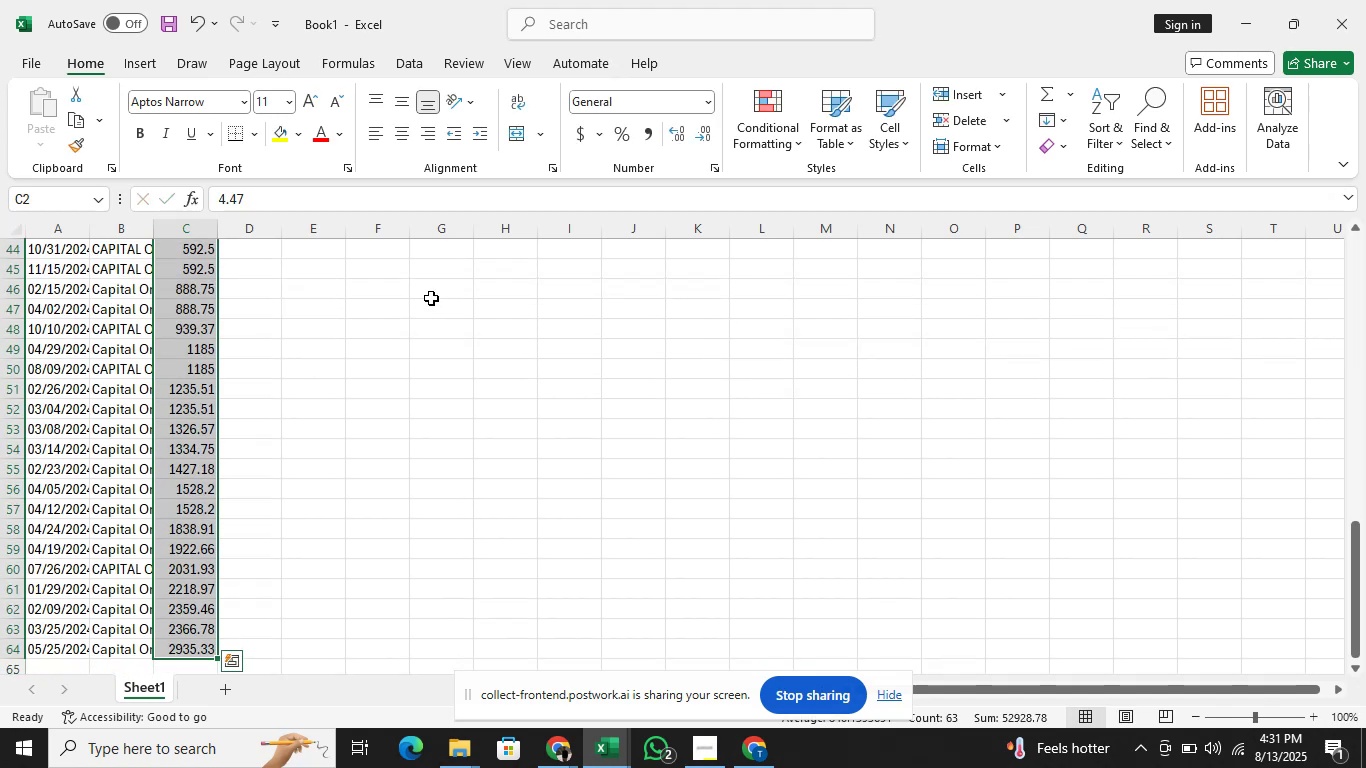 
key(Alt+Tab)
 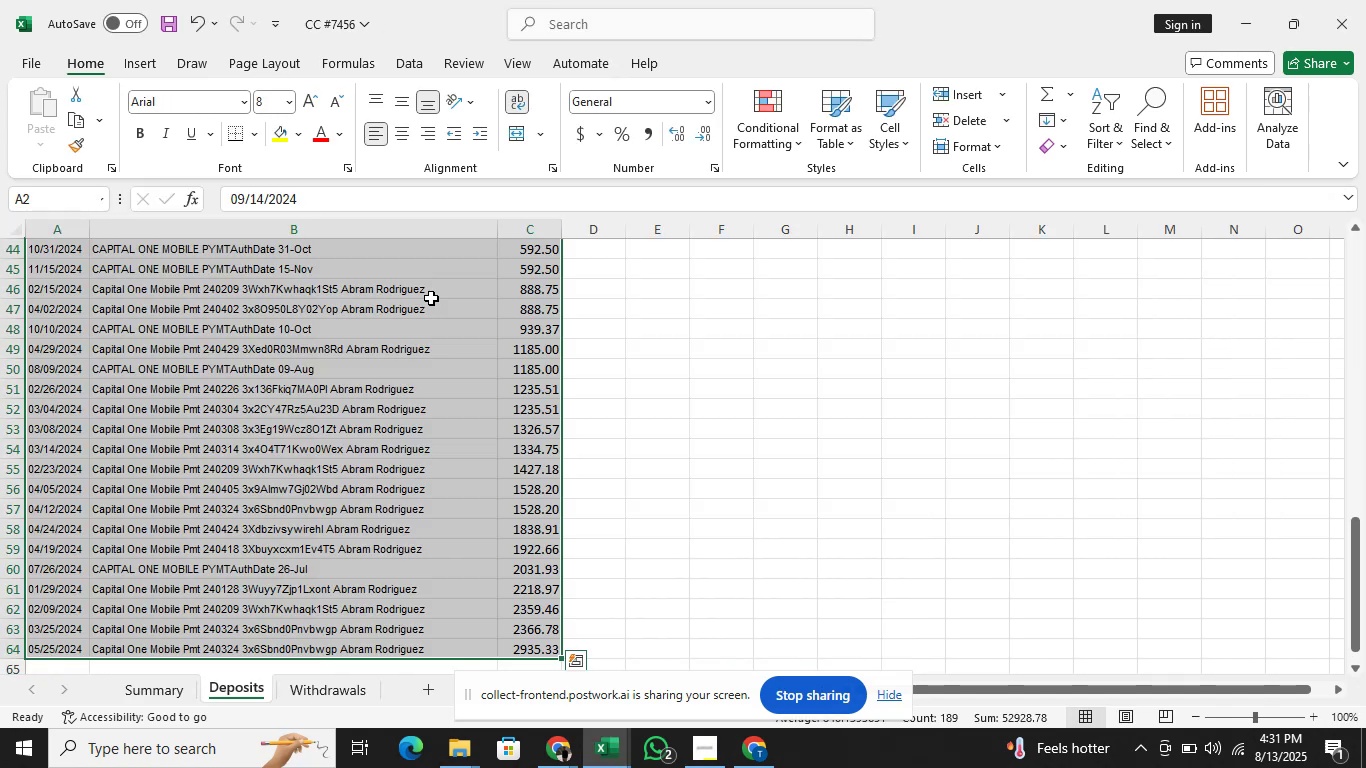 
key(ArrowUp)
 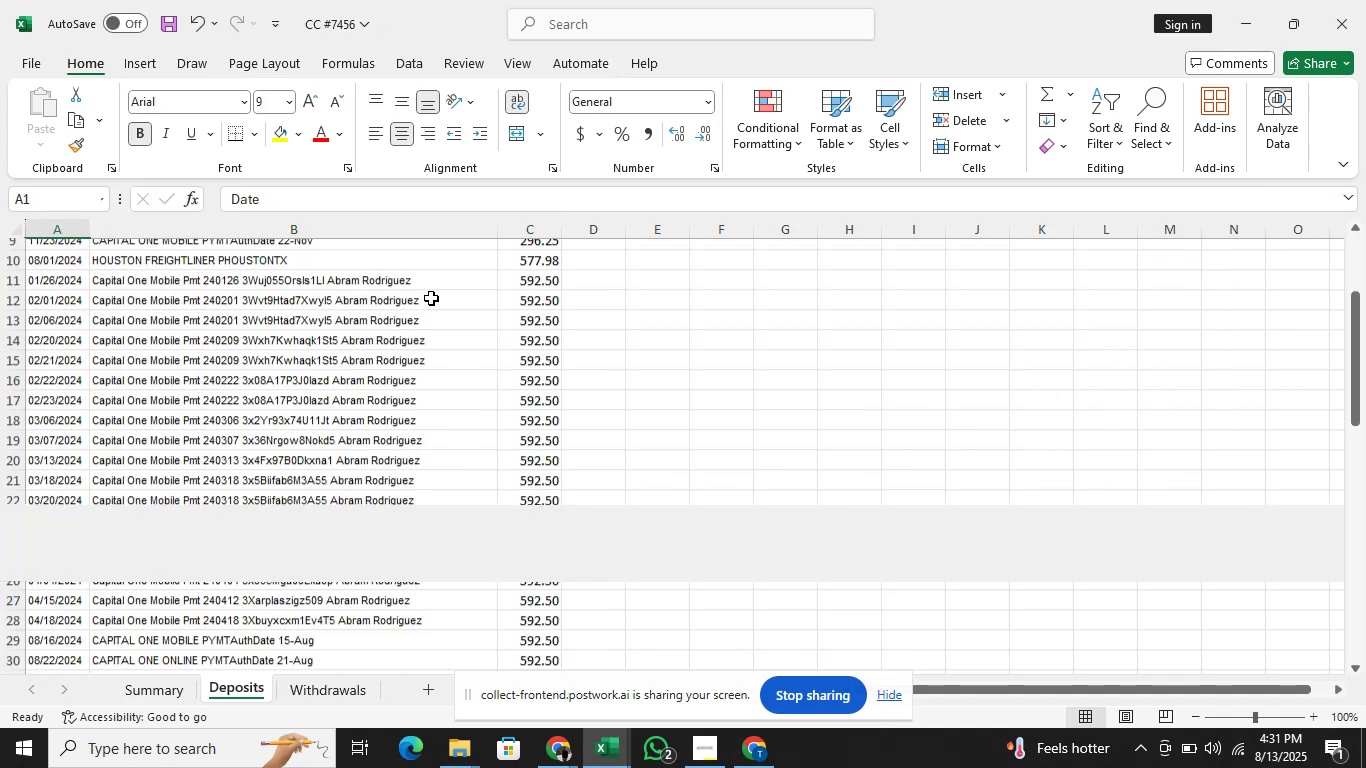 
key(ArrowDown)
 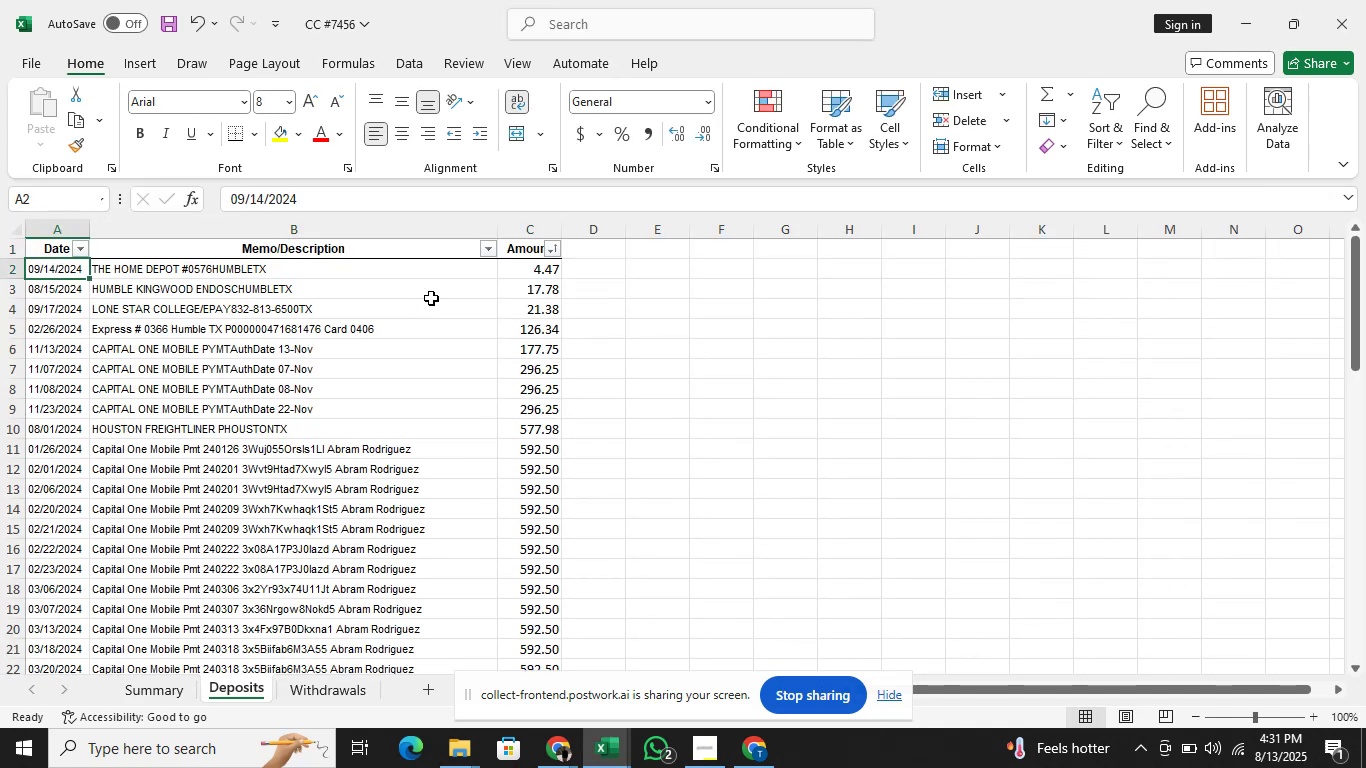 
key(Control+Shift+ControlLeft)
 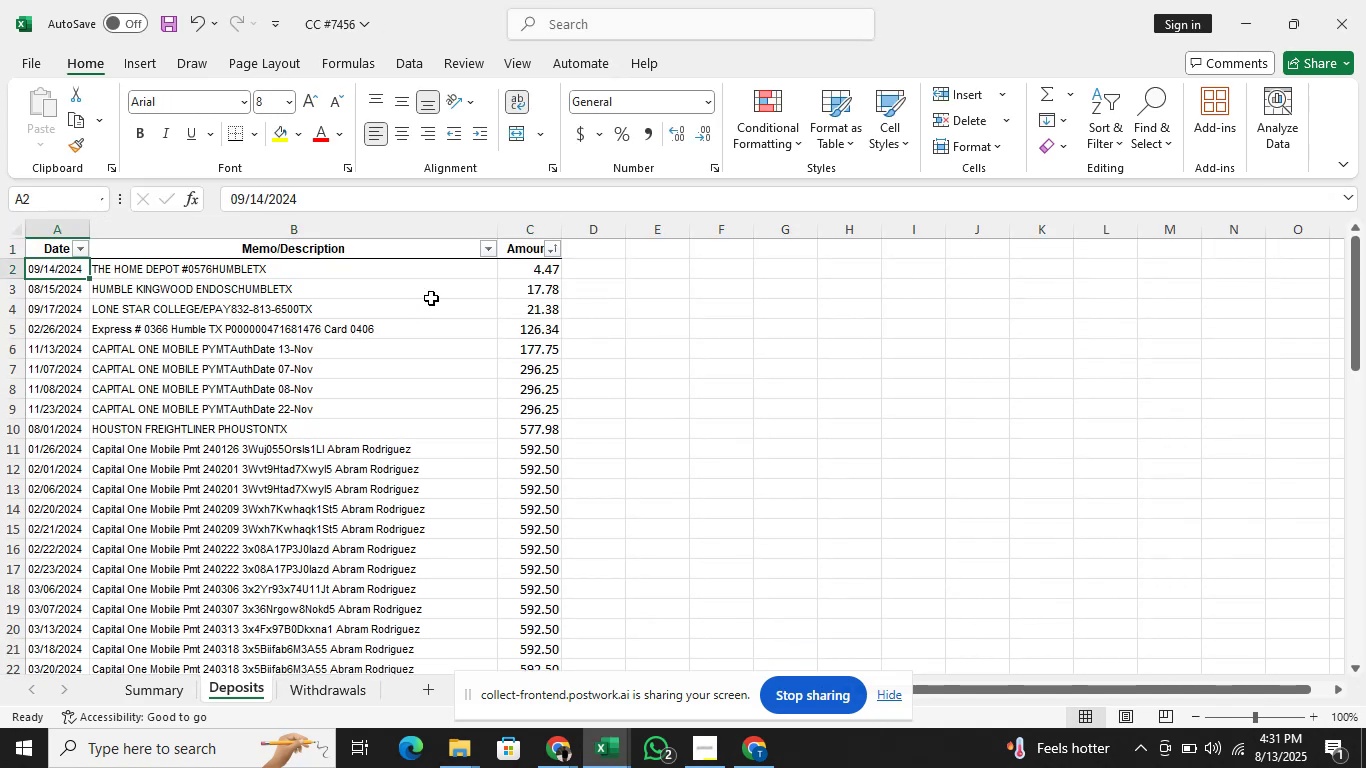 
key(Control+Shift+ArrowDown)
 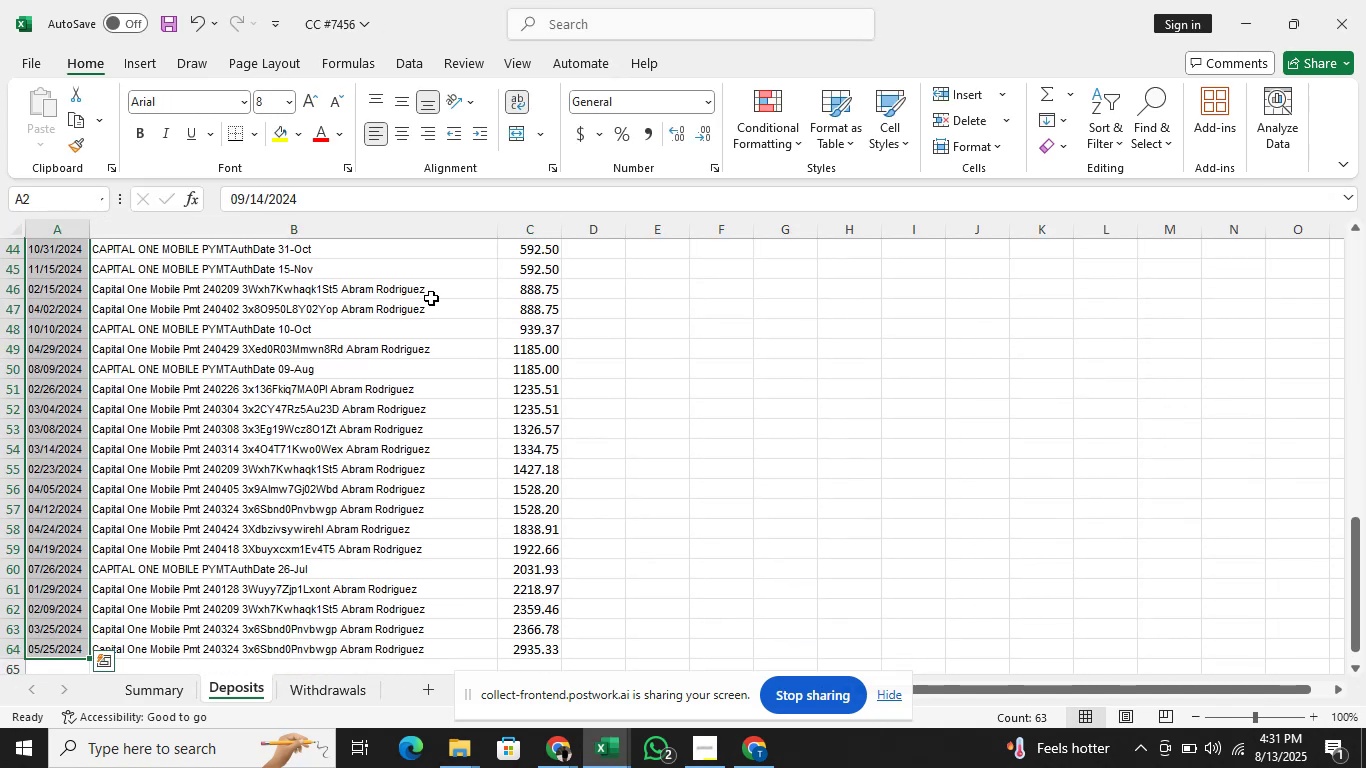 
key(ArrowUp)
 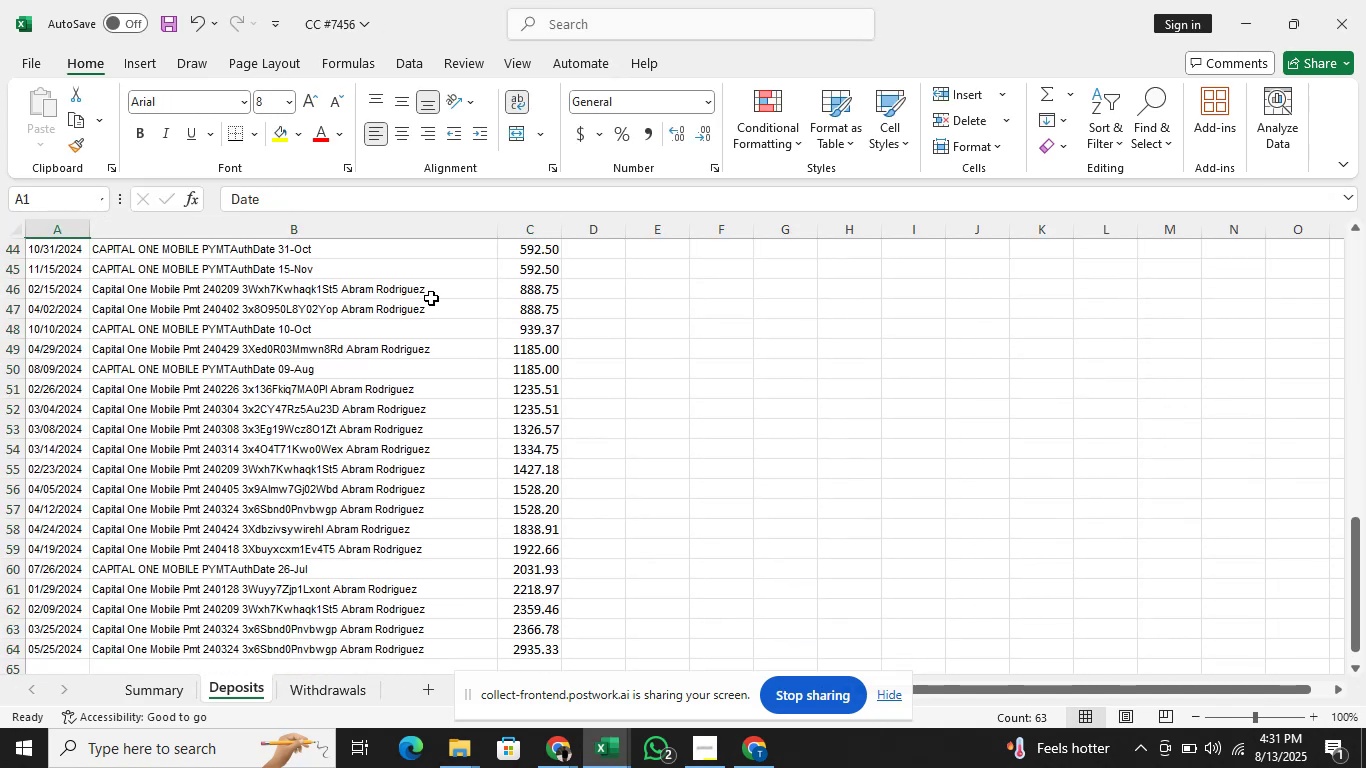 
key(Alt+AltLeft)
 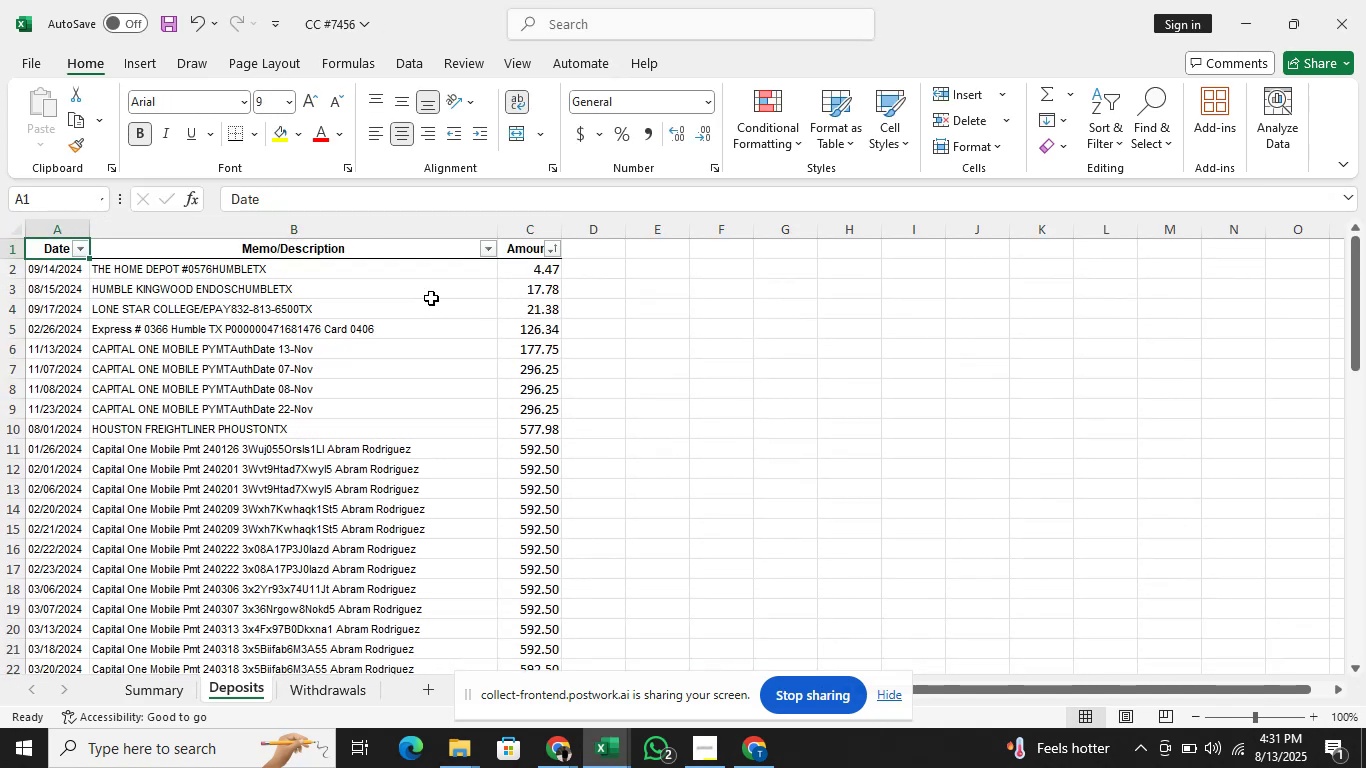 
key(Alt+Tab)
 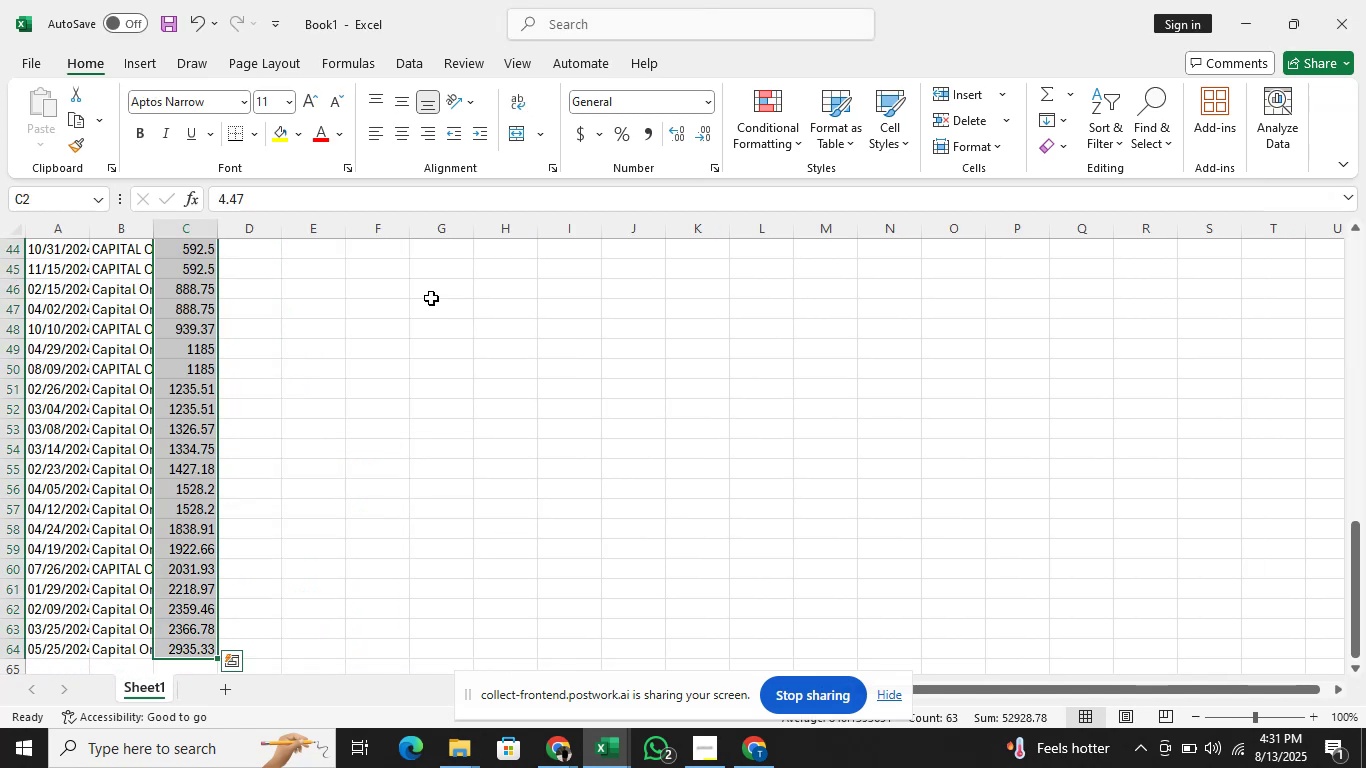 
key(Control+A)
 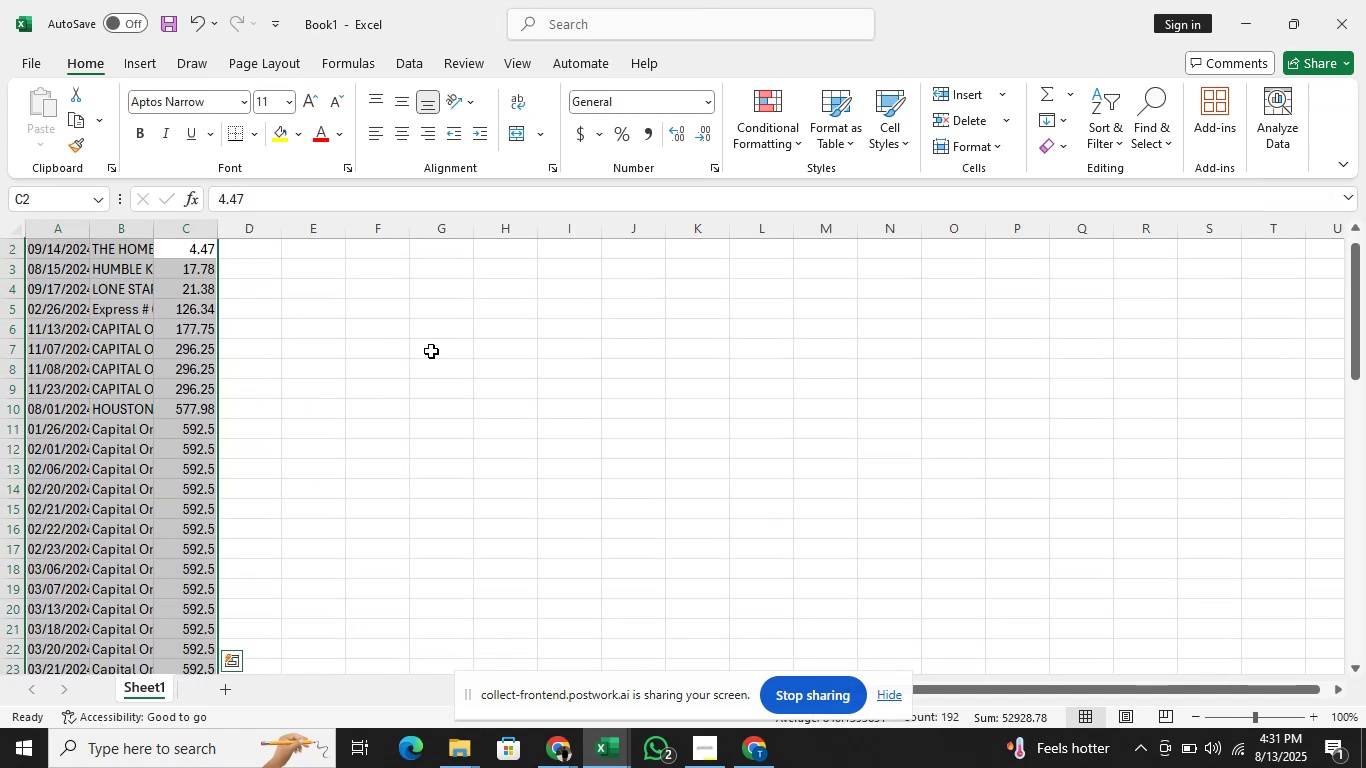 
key(Alt+AltLeft)
 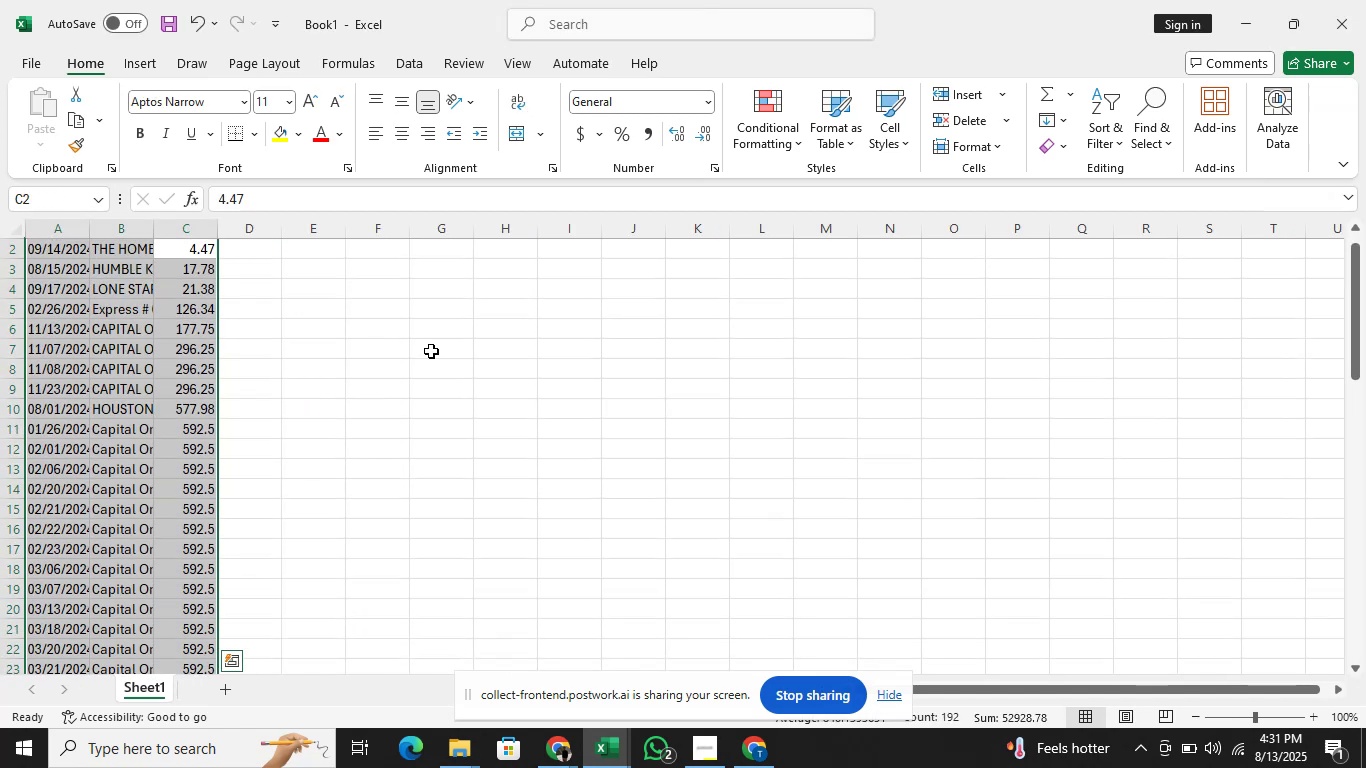 
type(hoi)
 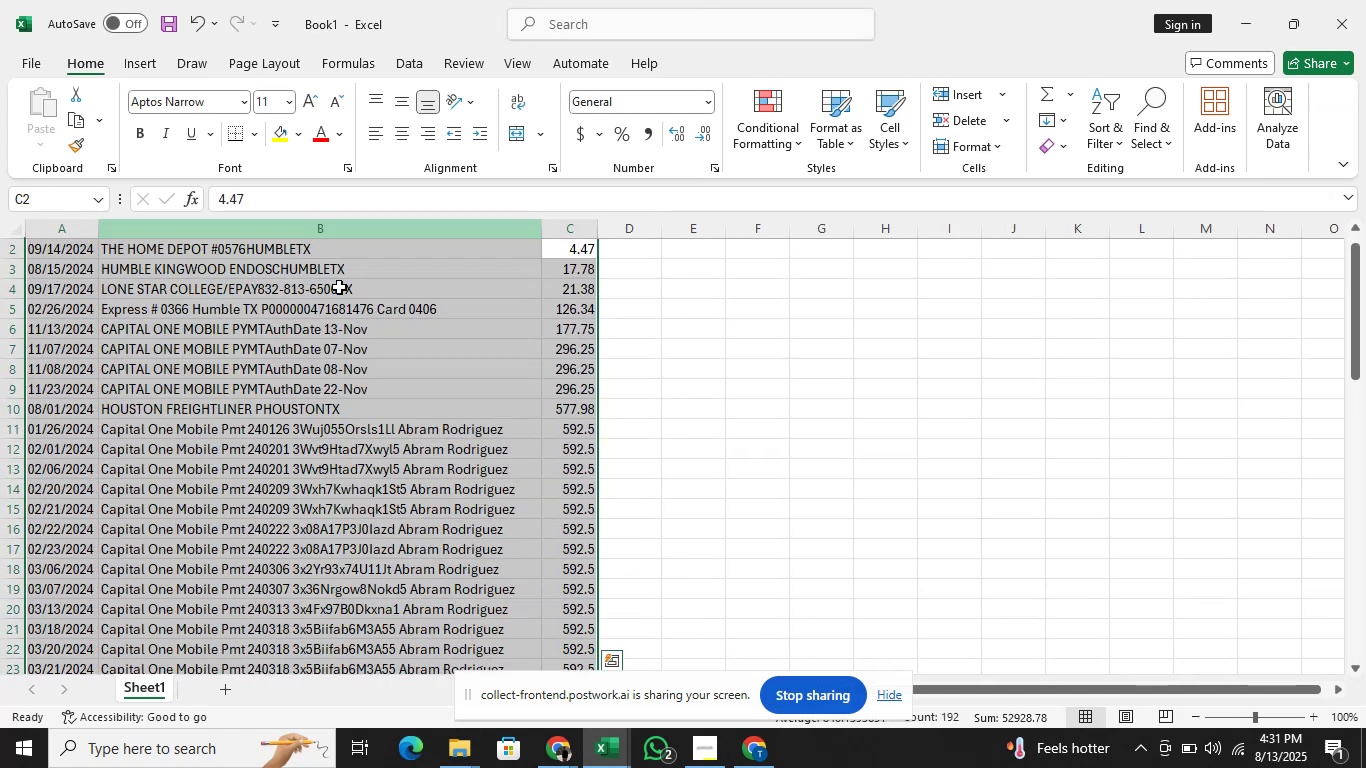 
scroll: coordinate [737, 443], scroll_direction: up, amount: 3.0
 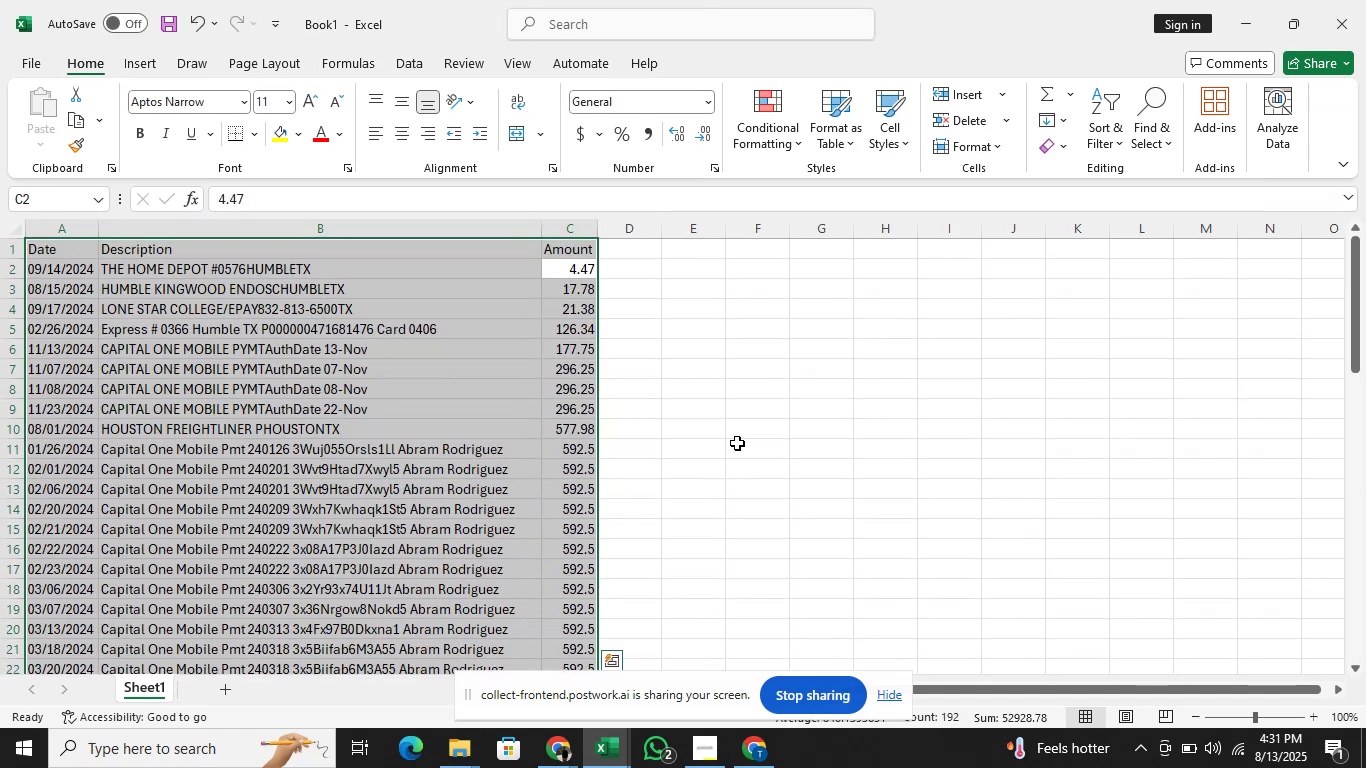 
left_click([722, 421])
 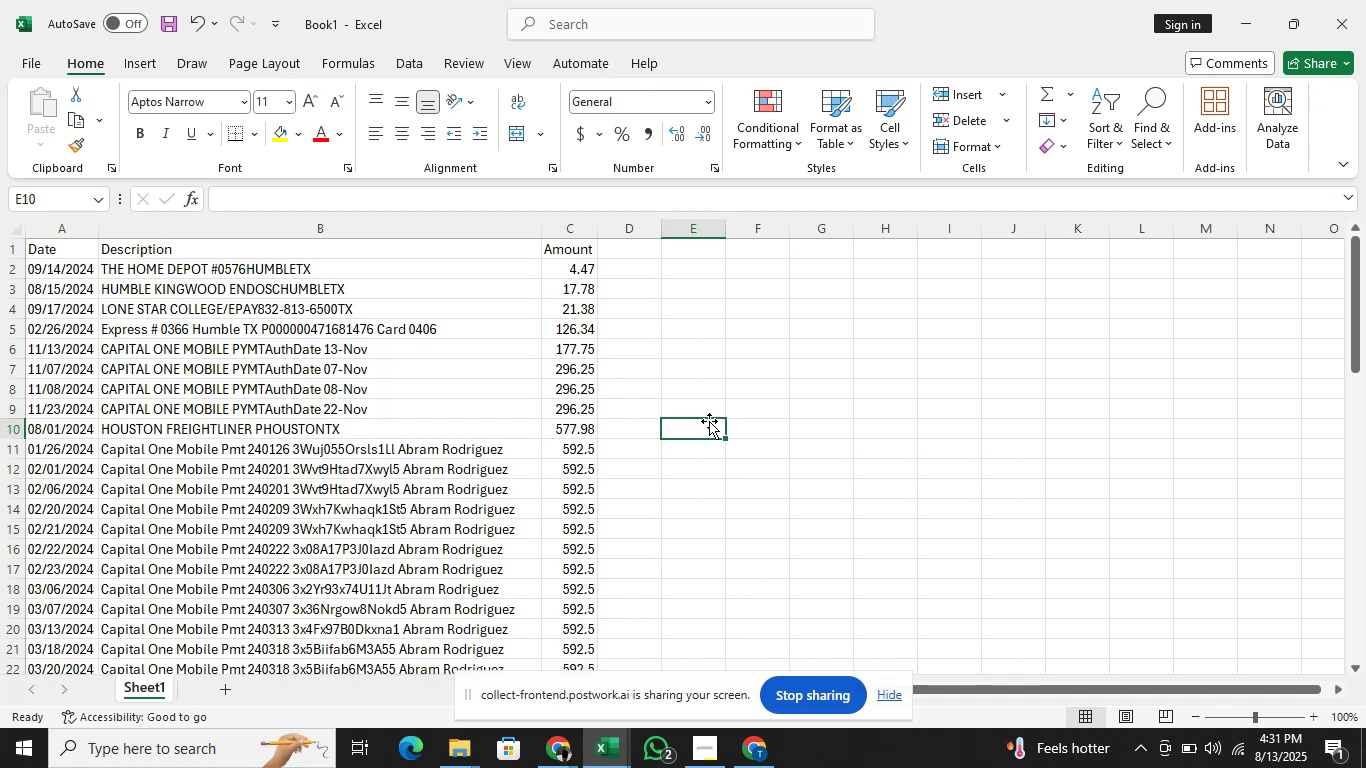 
wait(12.48)
 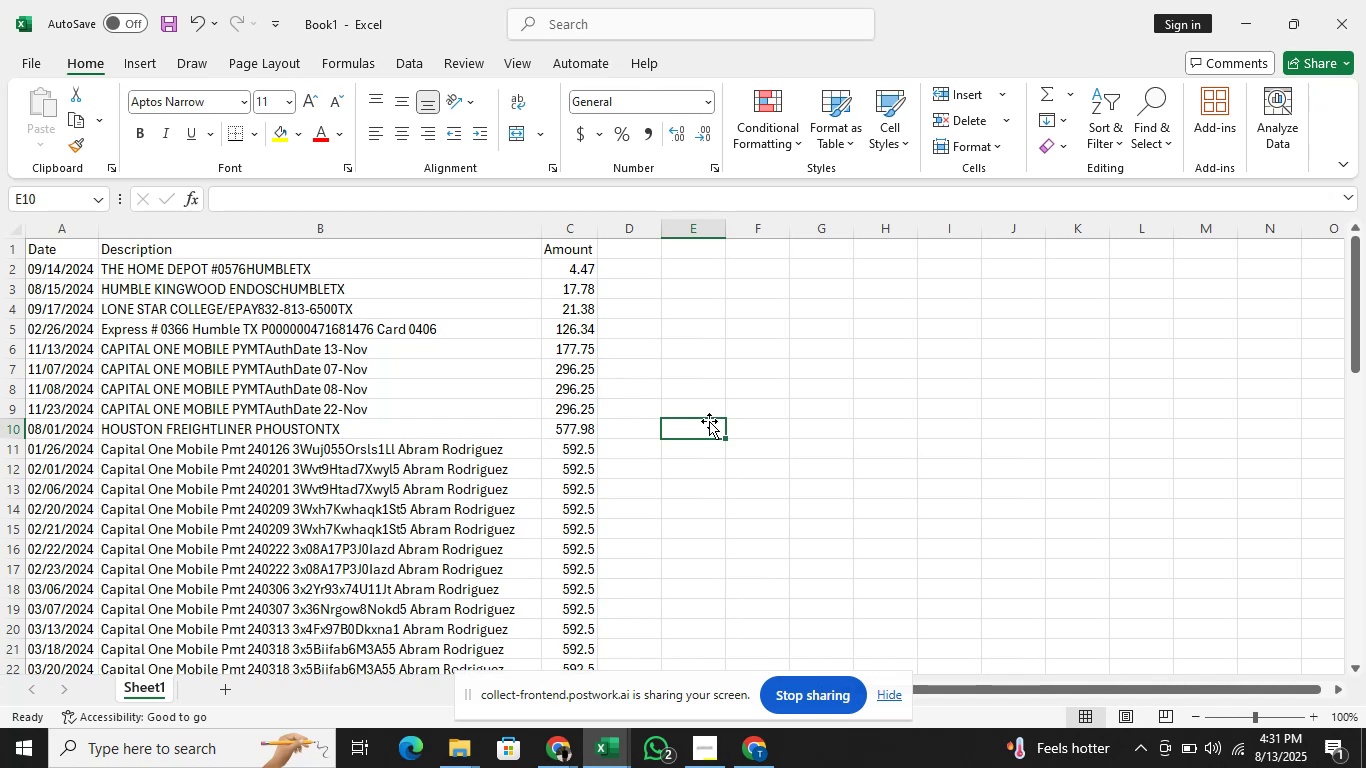 
key(Control+S)
 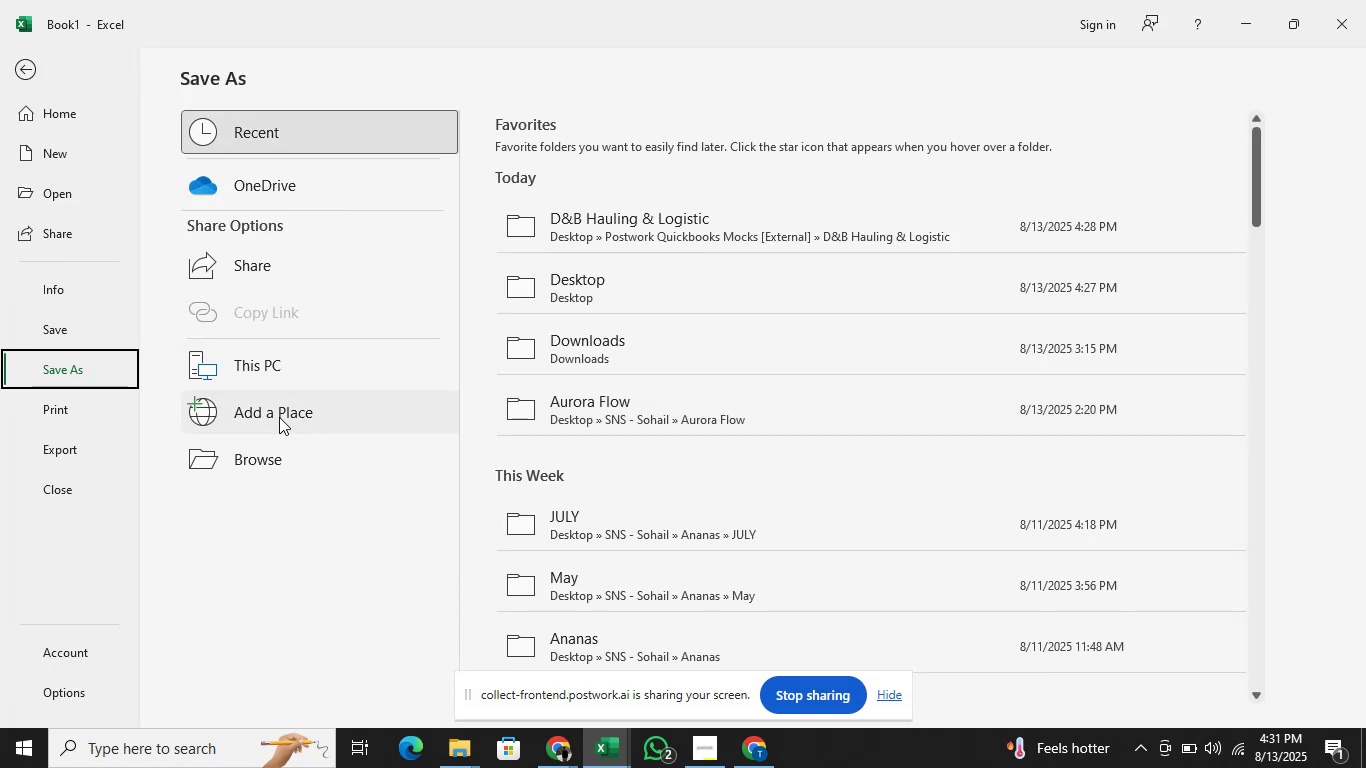 
left_click([285, 462])
 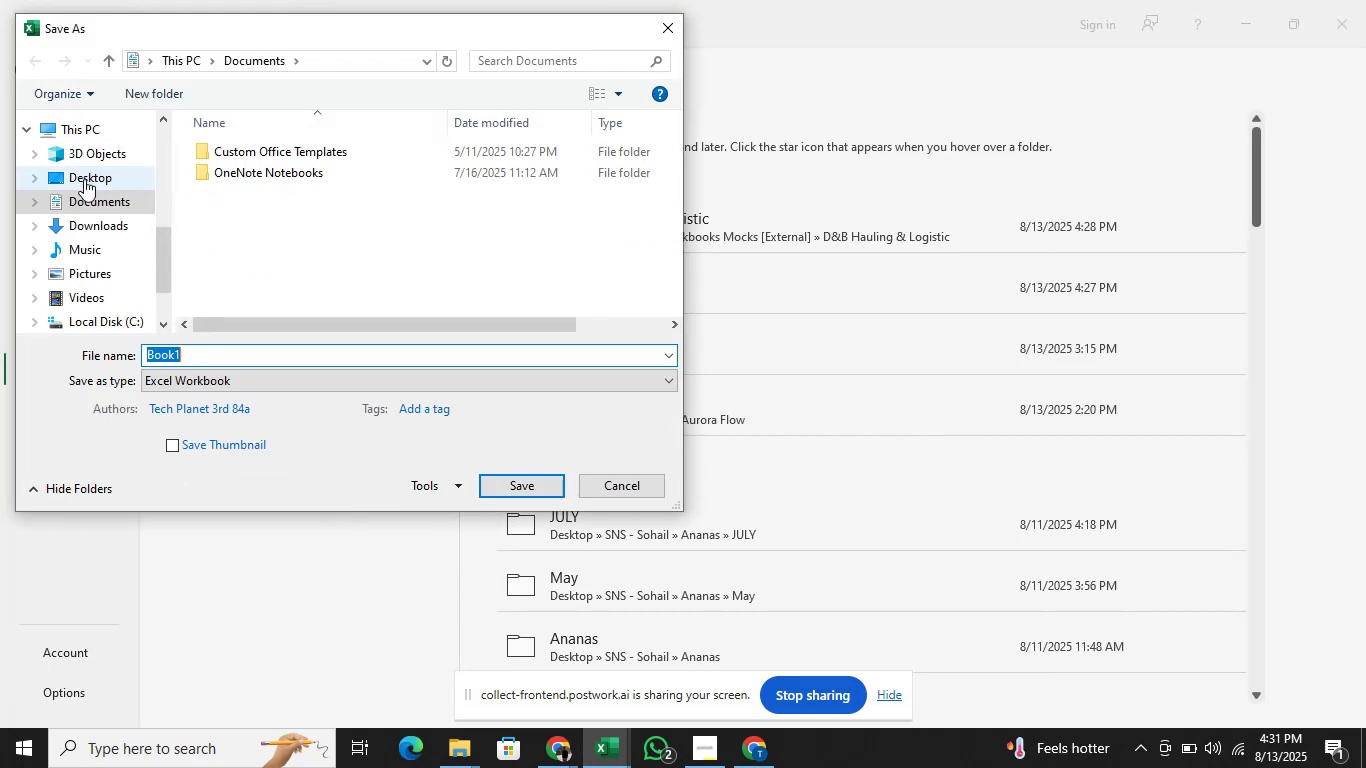 
left_click([91, 179])
 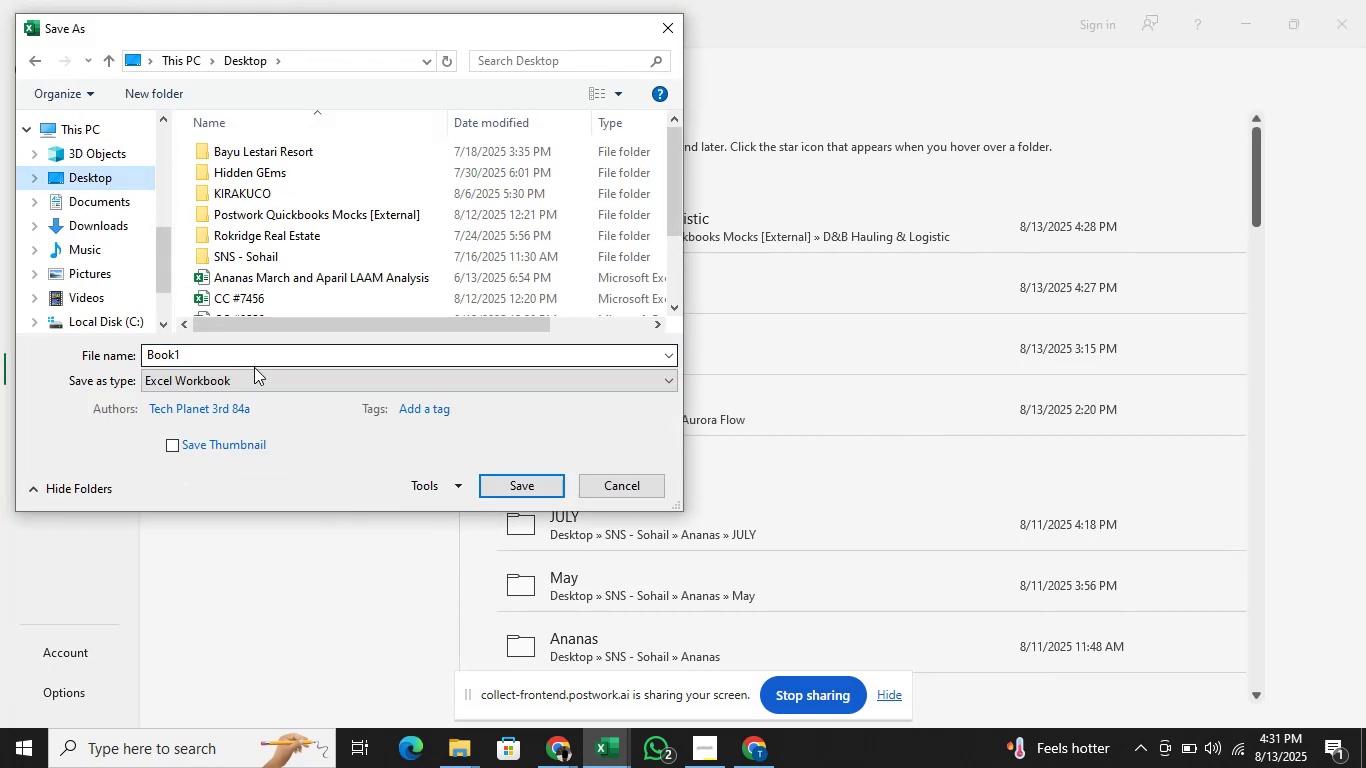 
left_click([258, 352])
 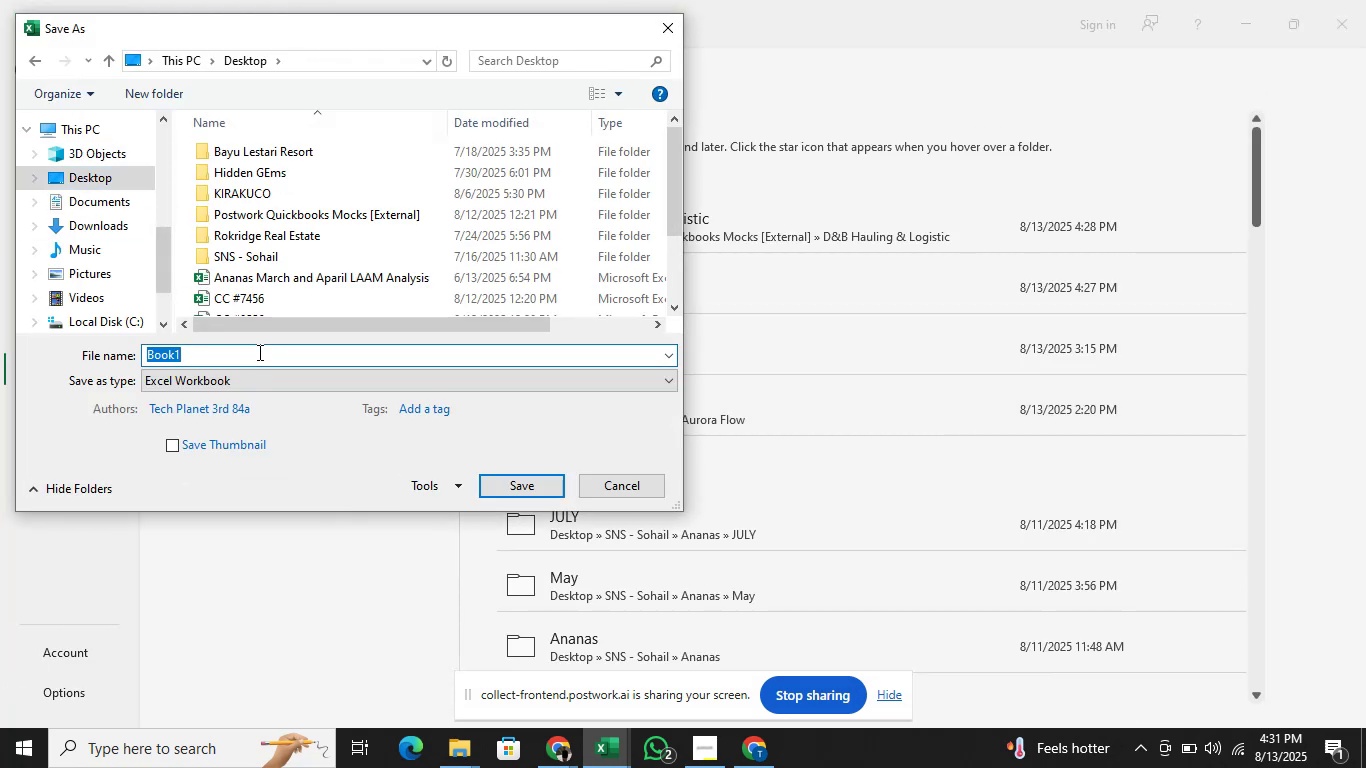 
type(Deposits)
 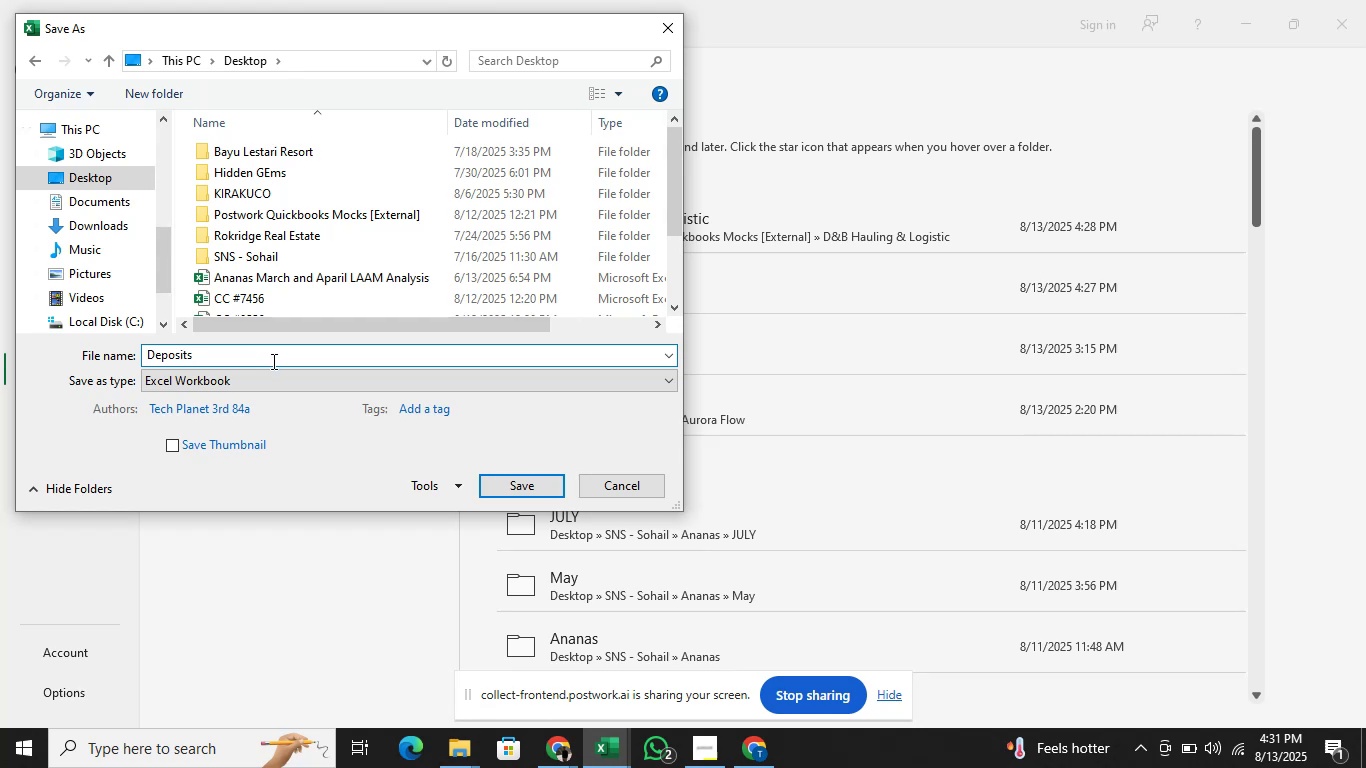 
left_click([324, 373])
 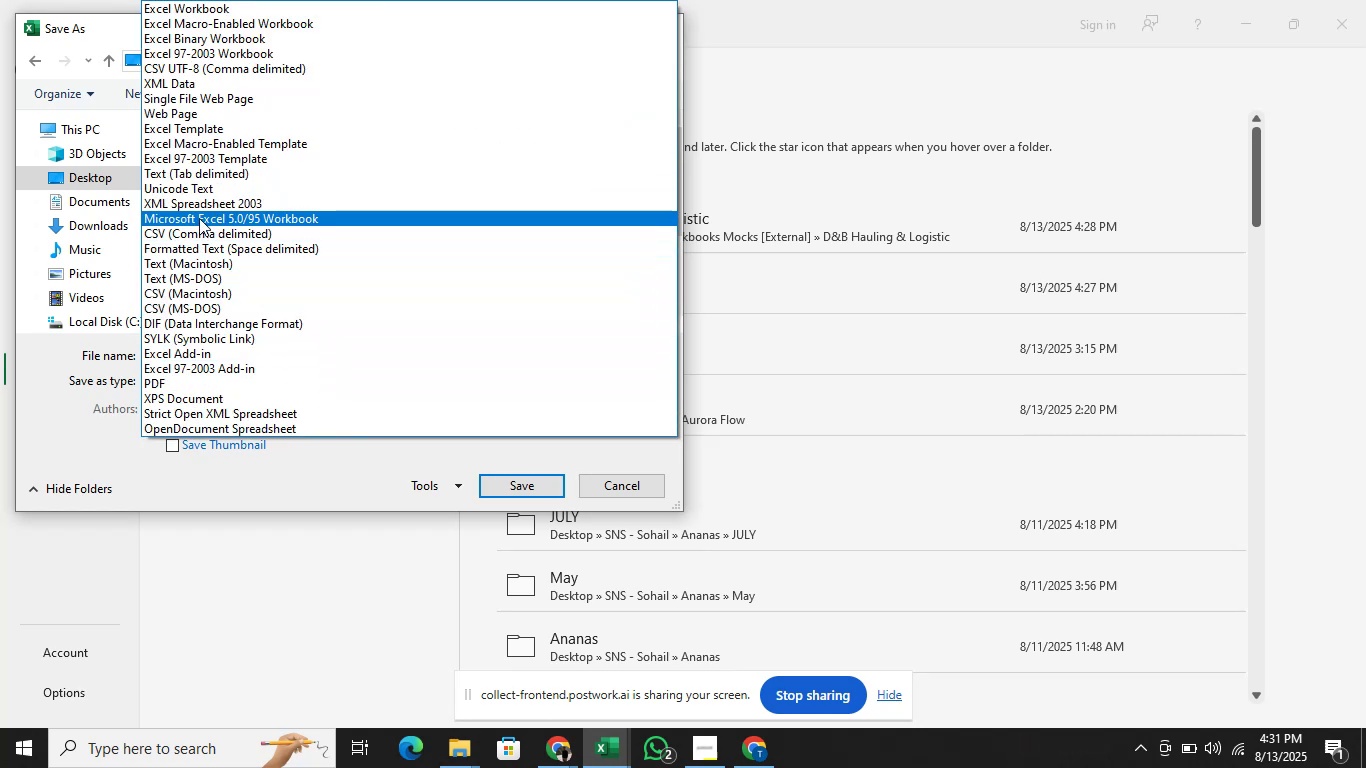 
left_click([202, 228])
 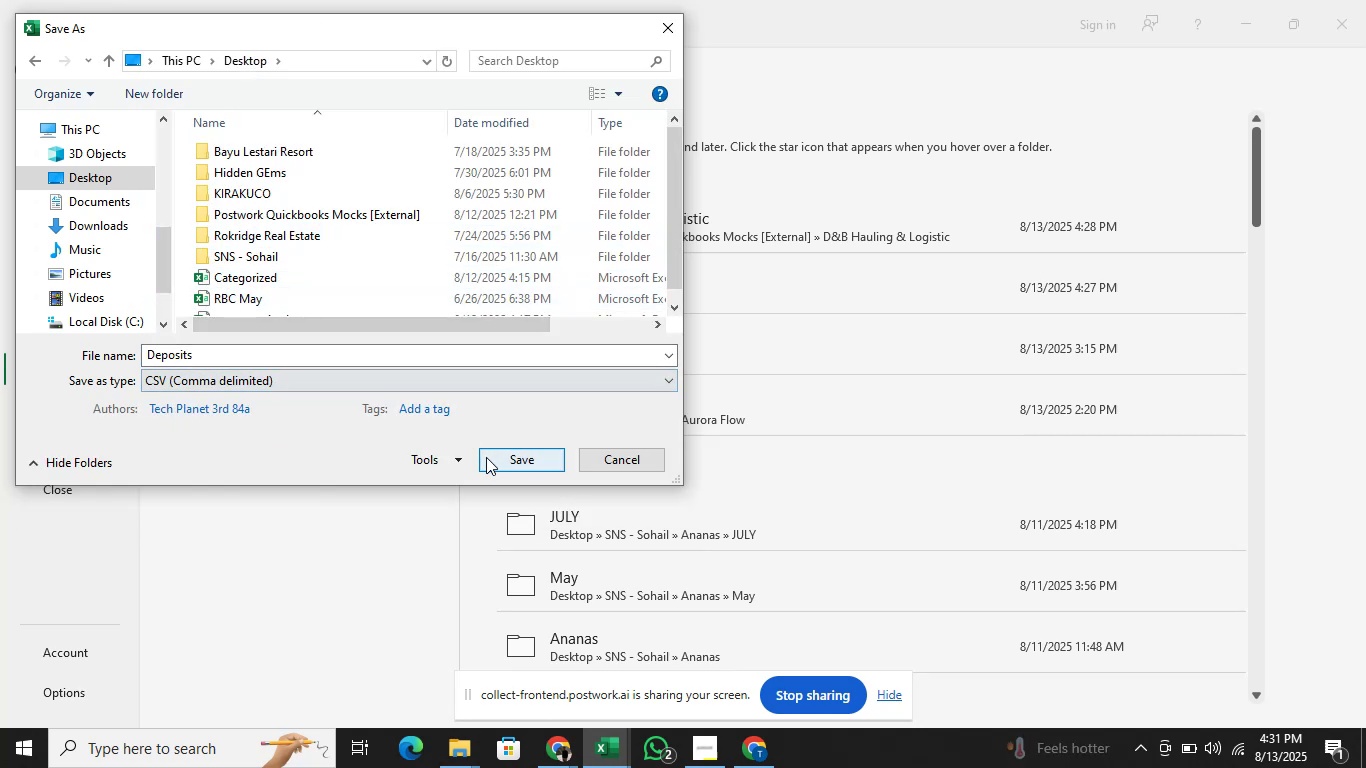 
left_click([489, 458])
 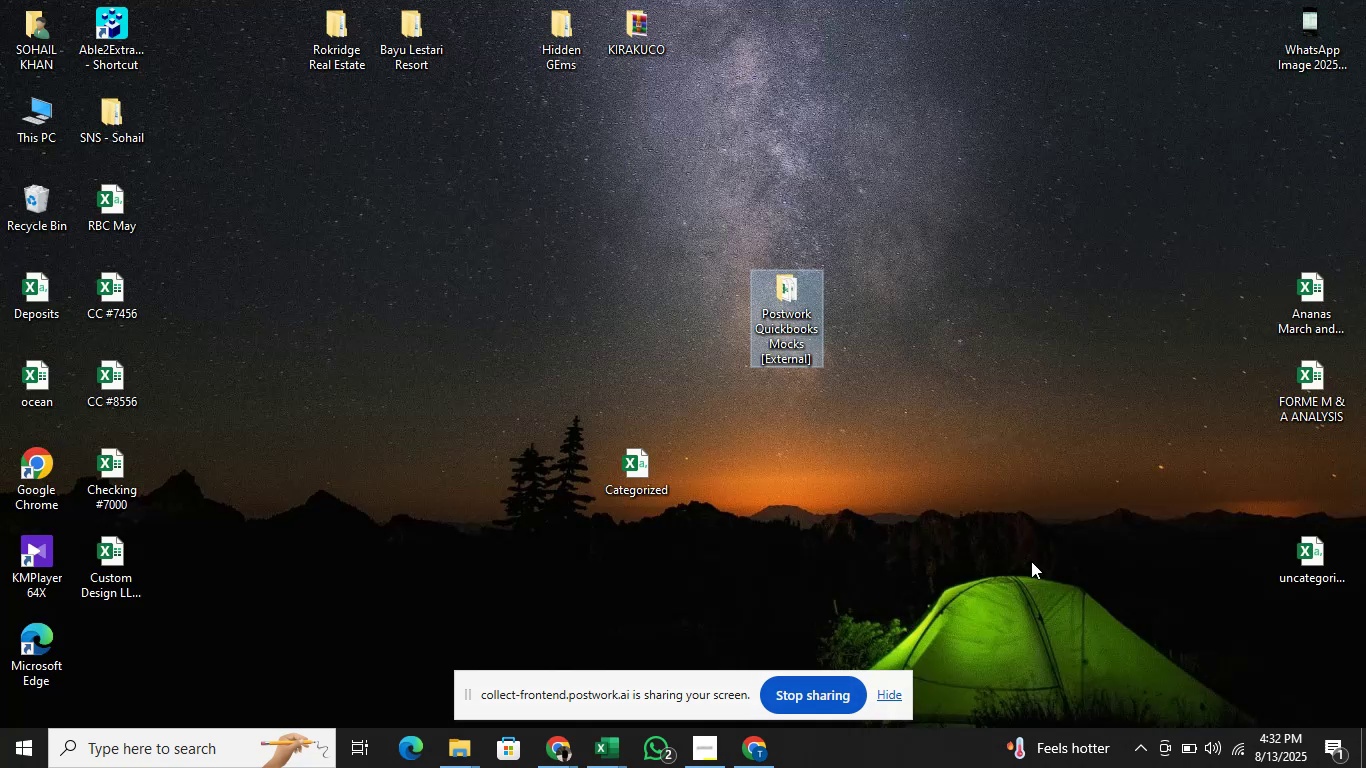 
left_click_drag(start_coordinate=[30, 291], to_coordinate=[461, 546])
 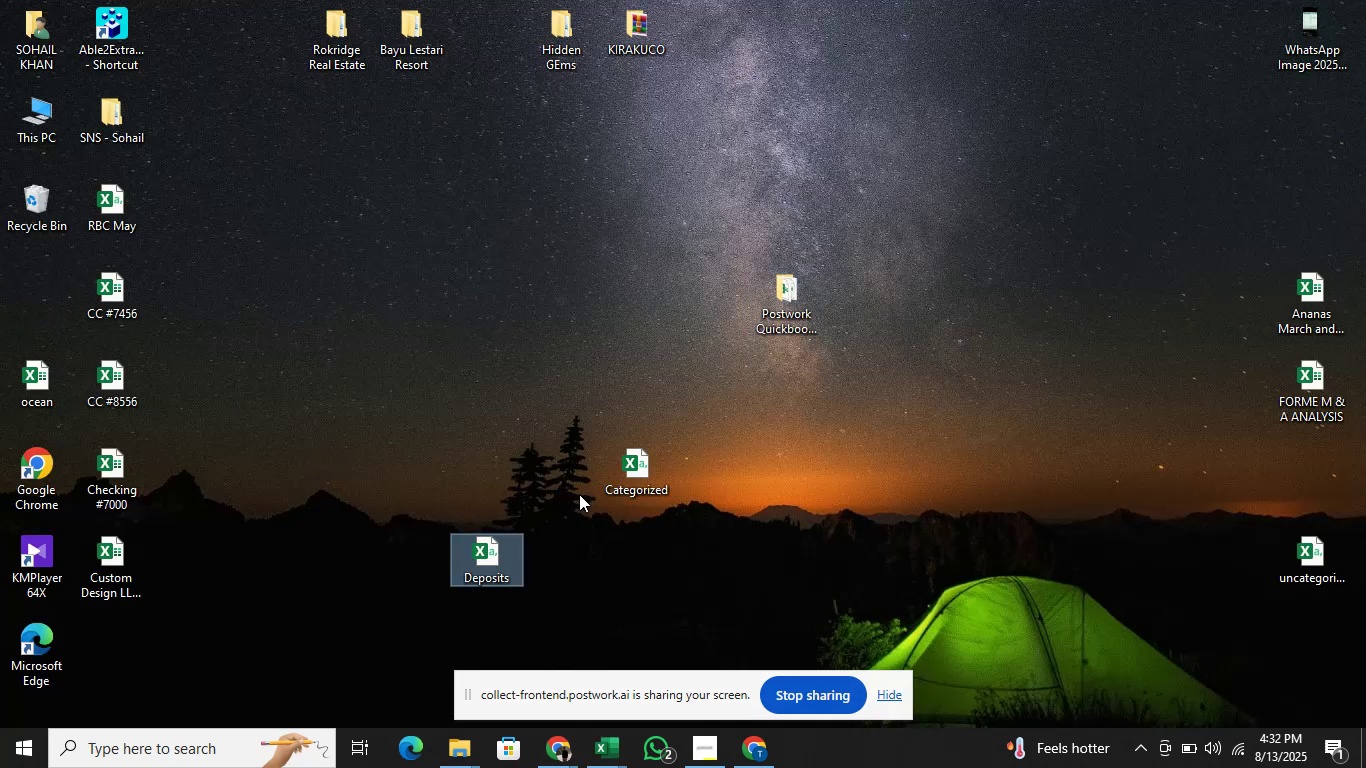 
left_click_drag(start_coordinate=[633, 464], to_coordinate=[1241, 566])
 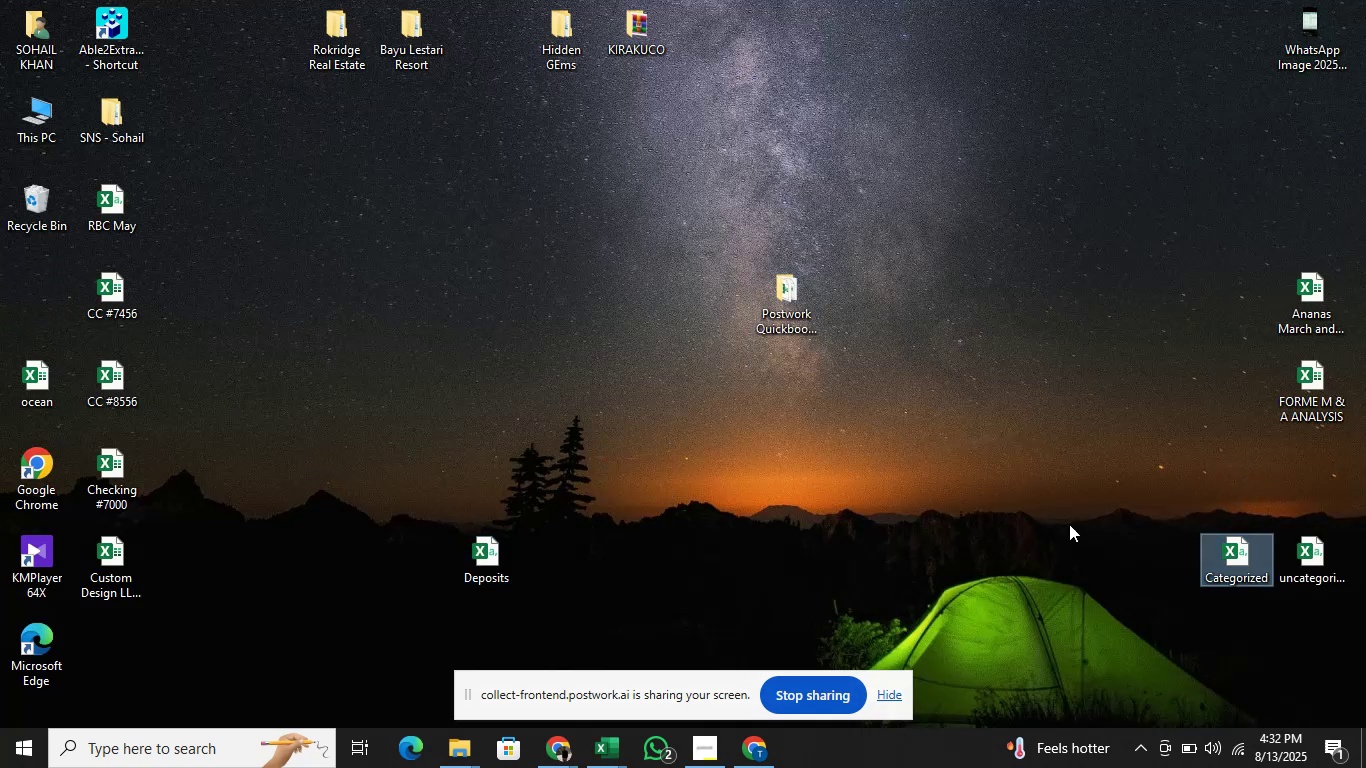 
left_click([1034, 524])
 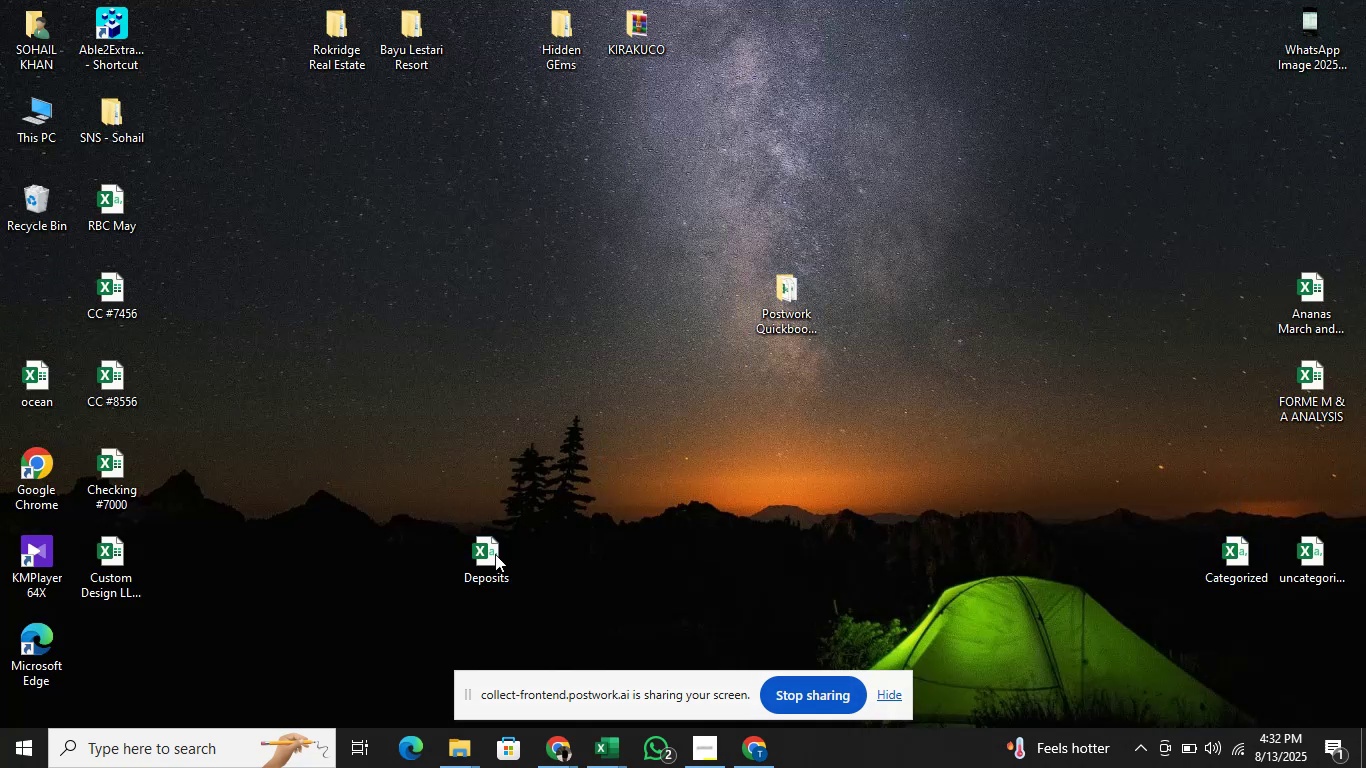 
left_click_drag(start_coordinate=[467, 562], to_coordinate=[776, 541])
 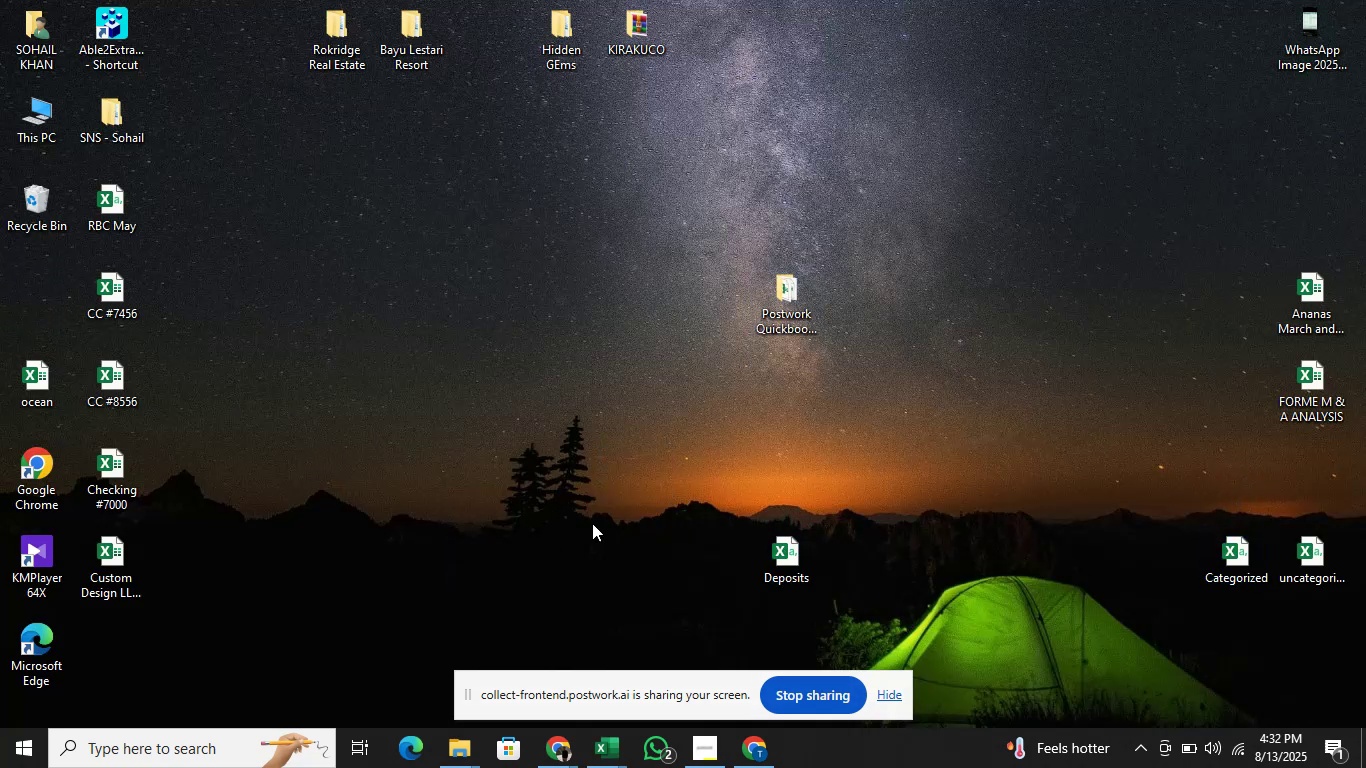 
right_click([482, 350])
 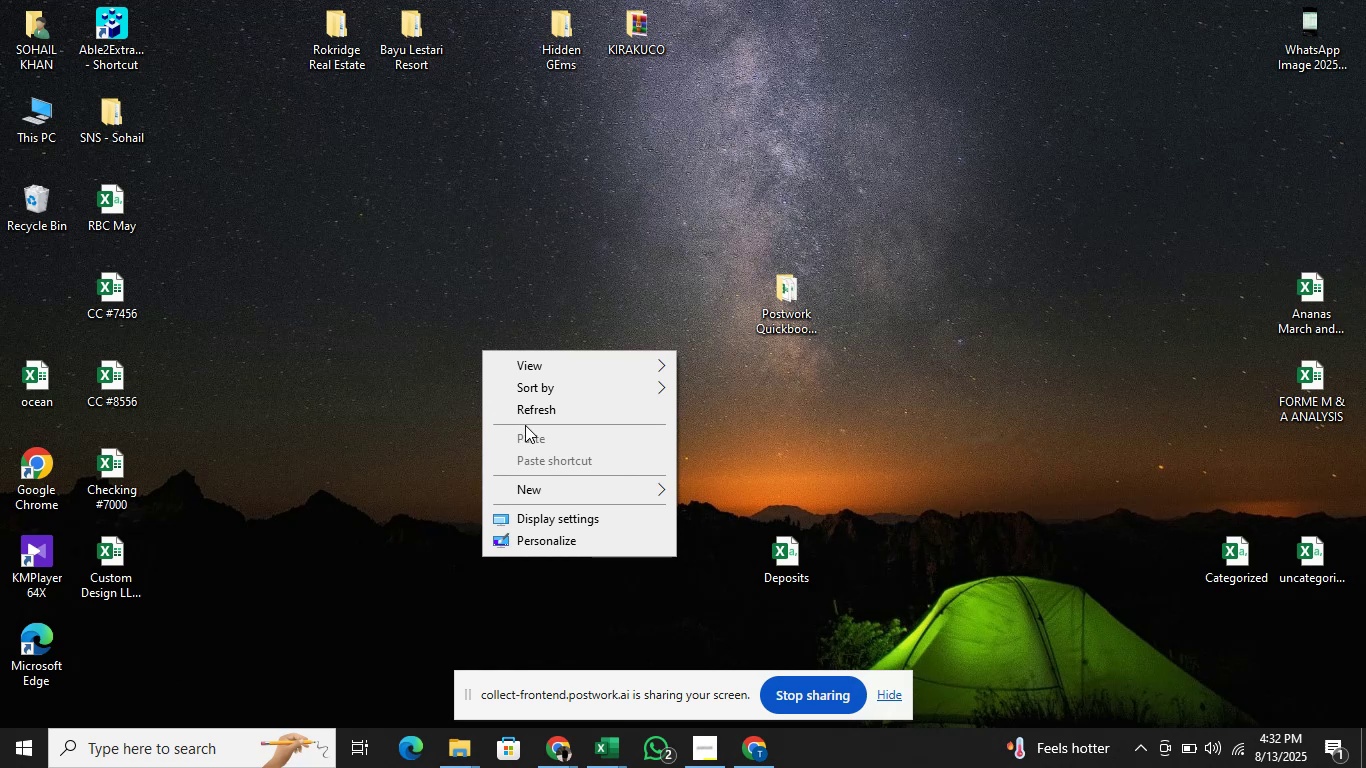 
left_click([530, 408])
 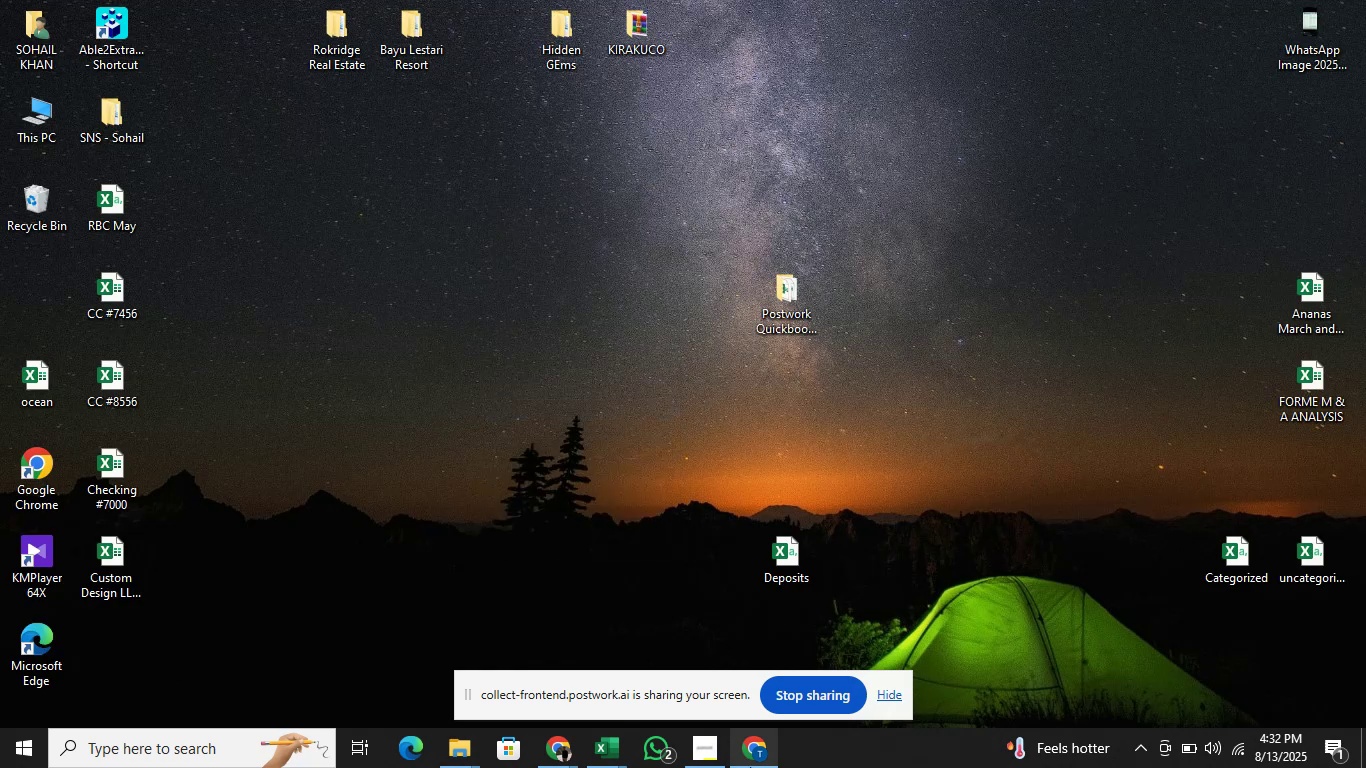 
left_click([750, 767])
 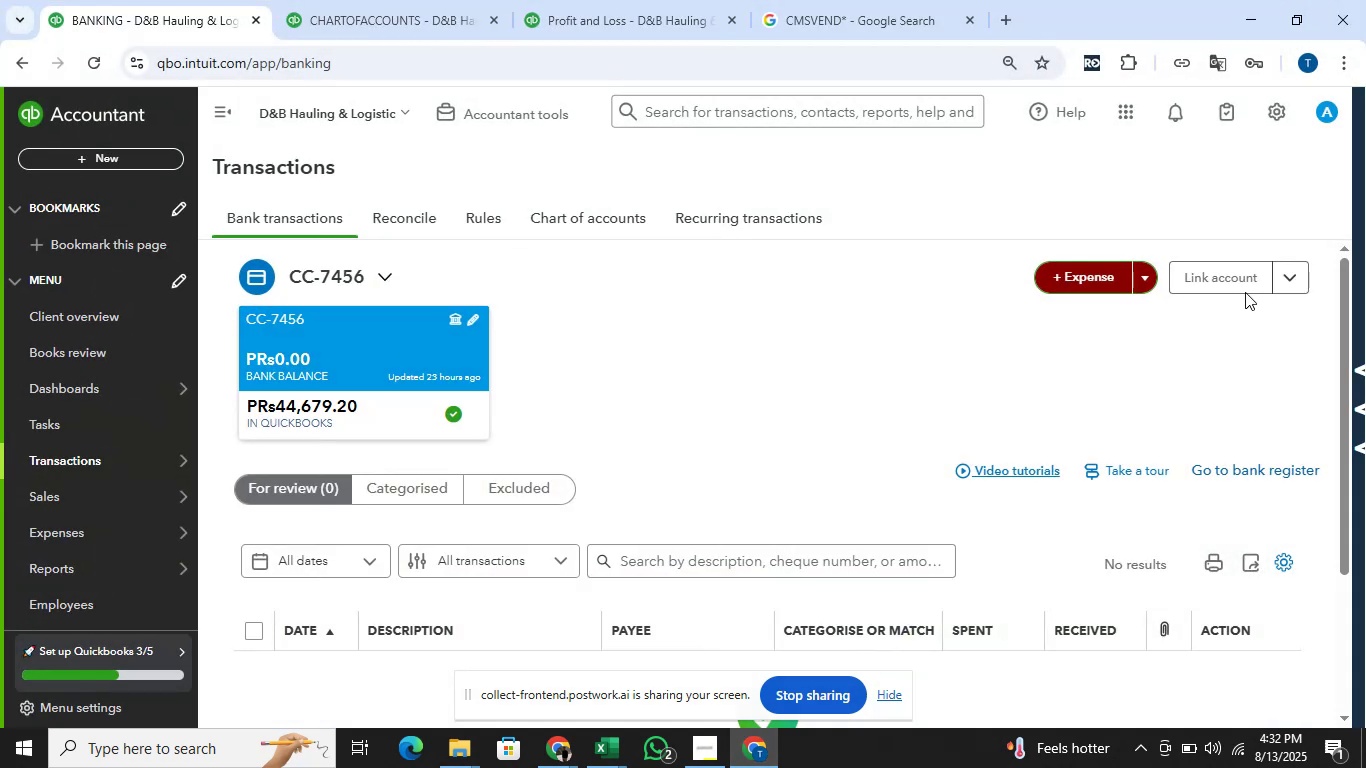 
left_click([1285, 275])
 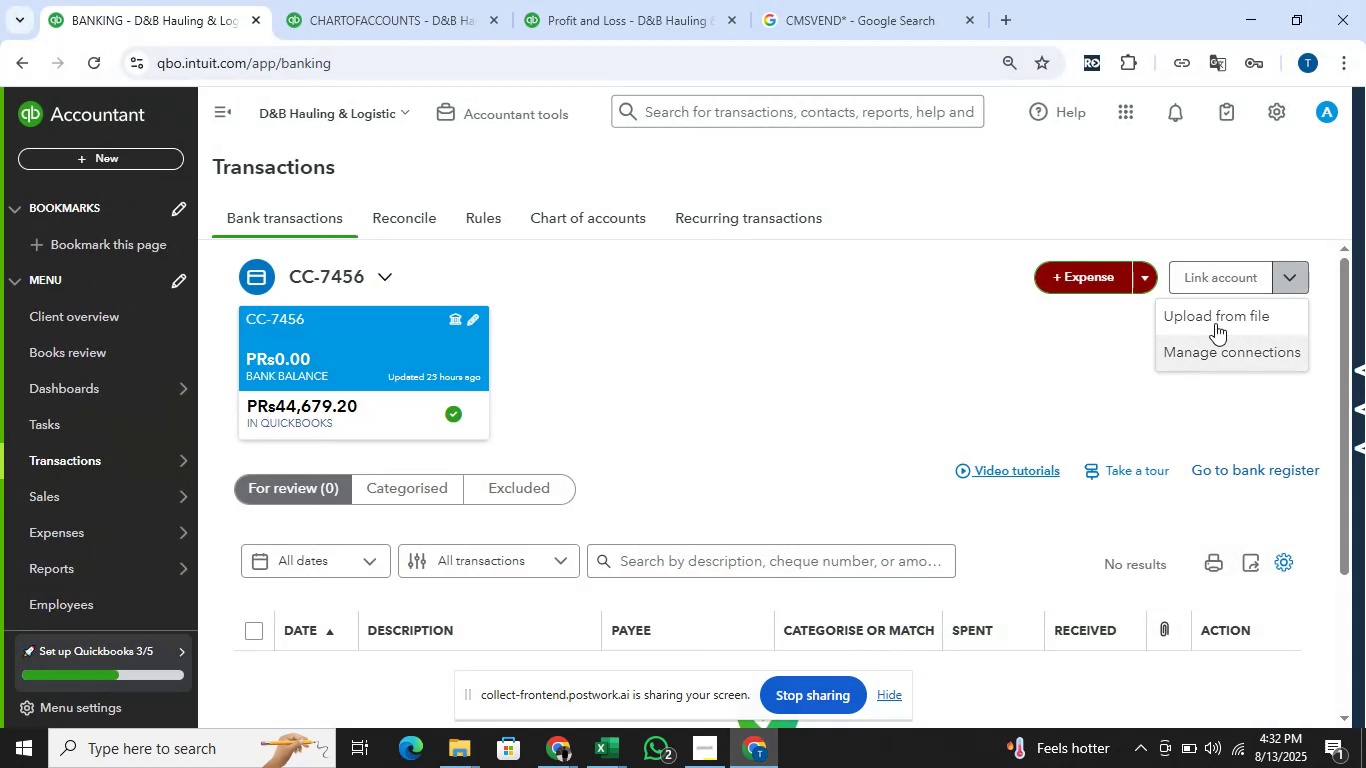 
left_click([1215, 316])
 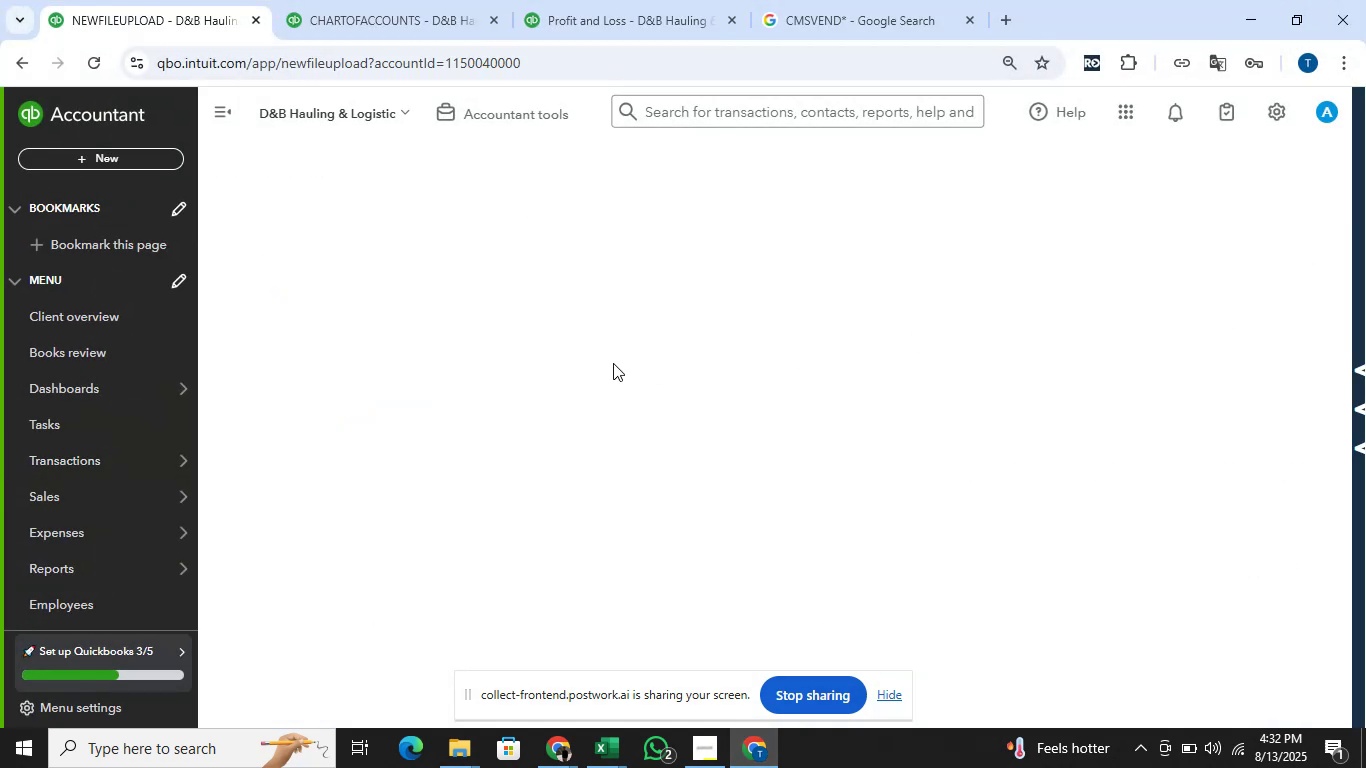 
left_click([490, 633])
 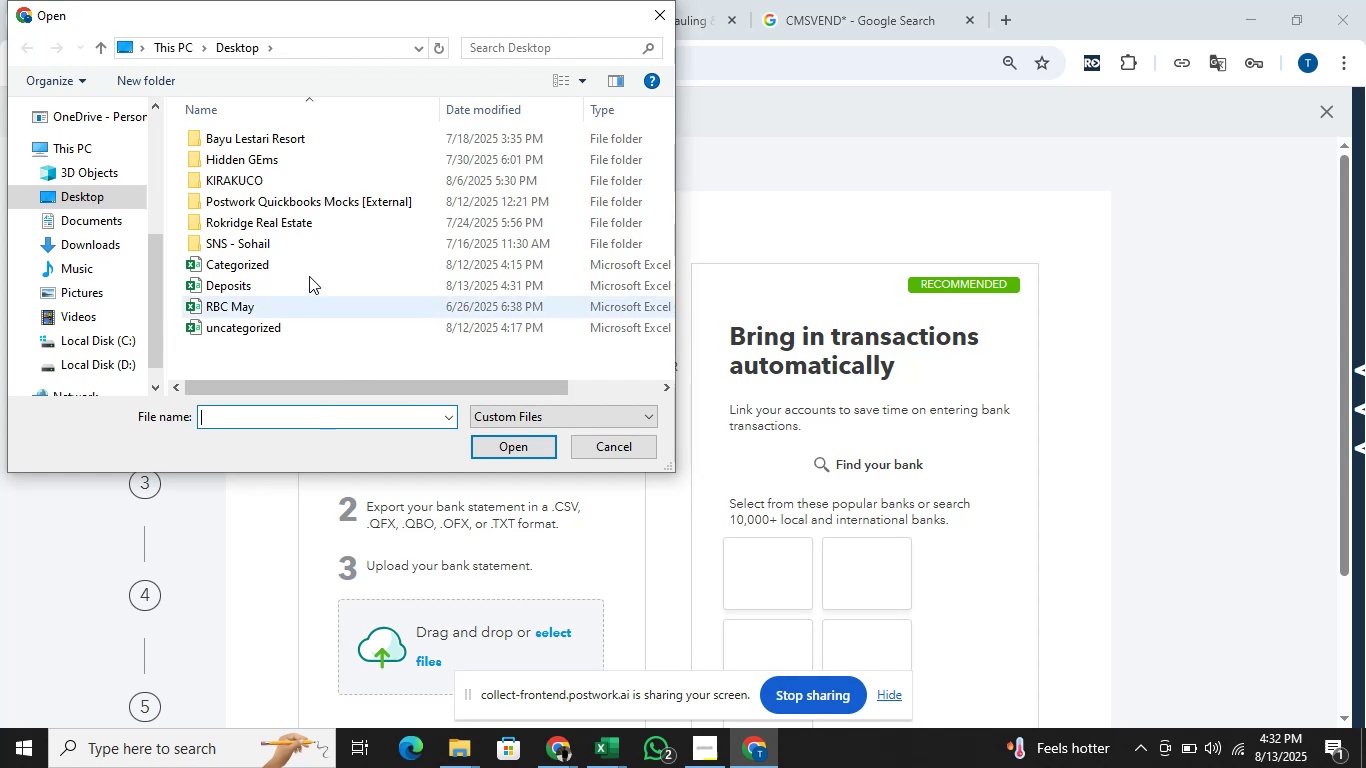 
double_click([290, 280])
 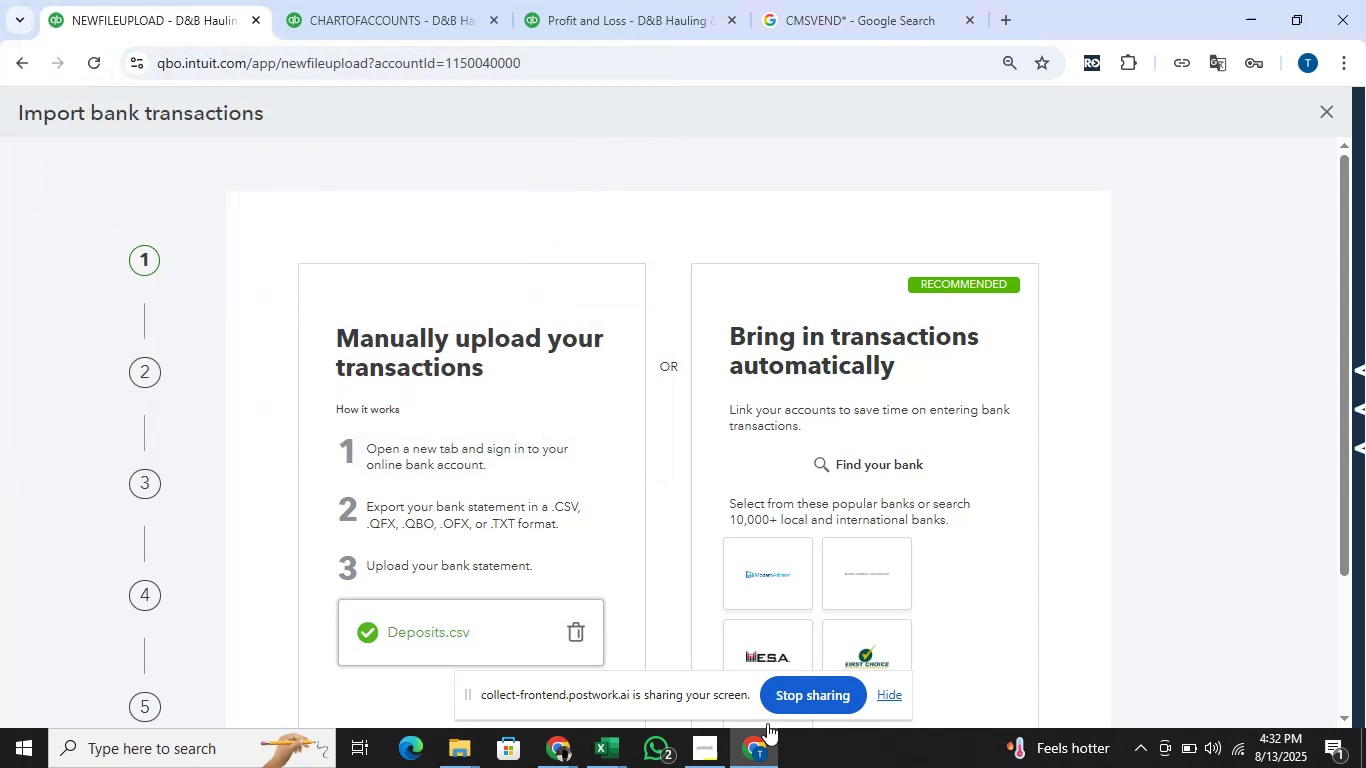 
scroll: coordinate [1057, 438], scroll_direction: down, amount: 3.0
 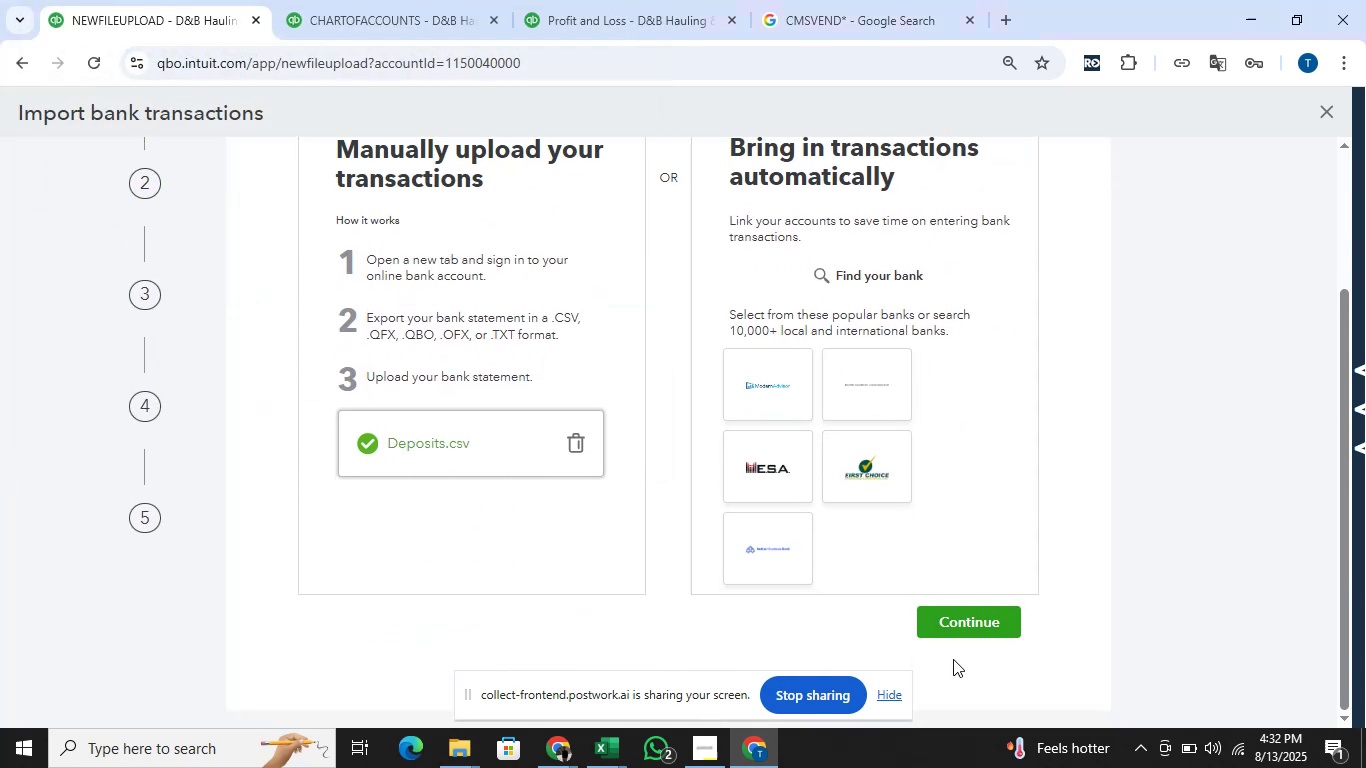 
left_click([954, 630])
 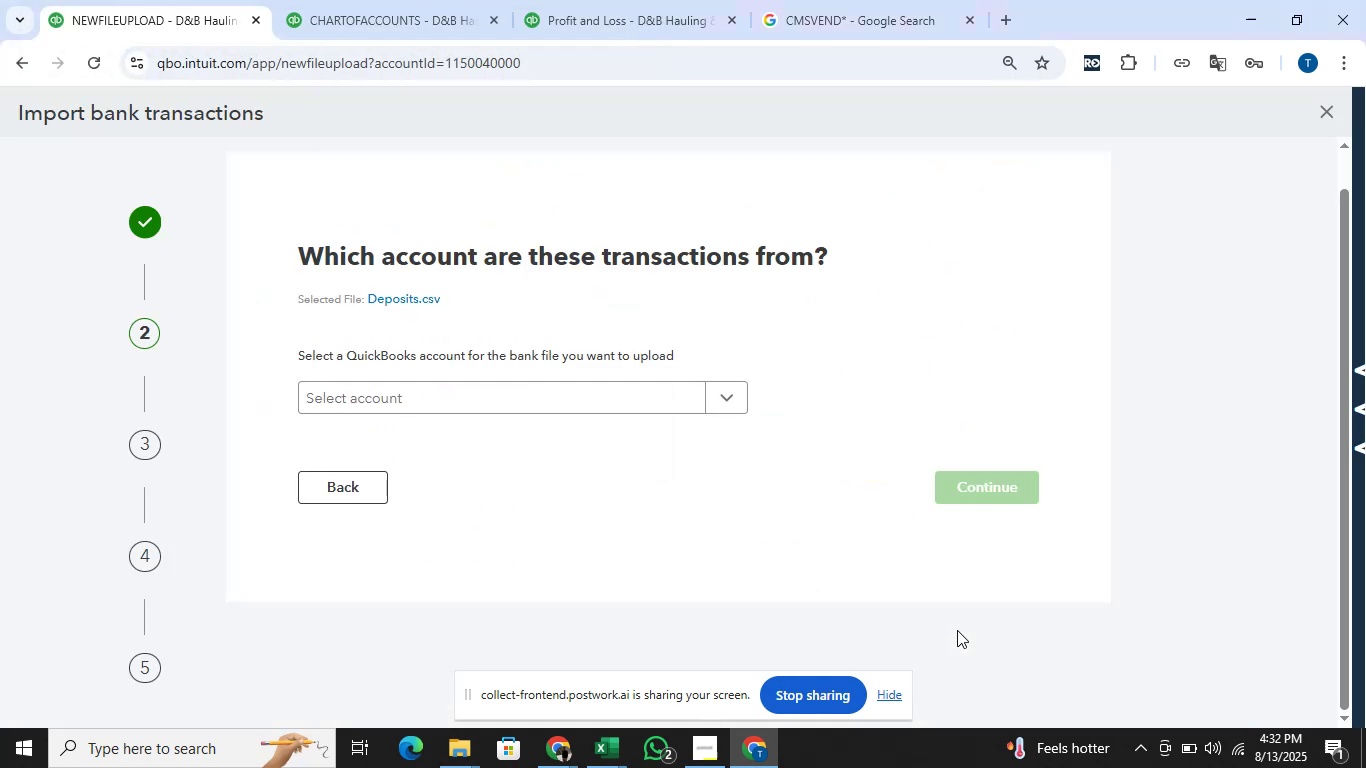 
wait(5.25)
 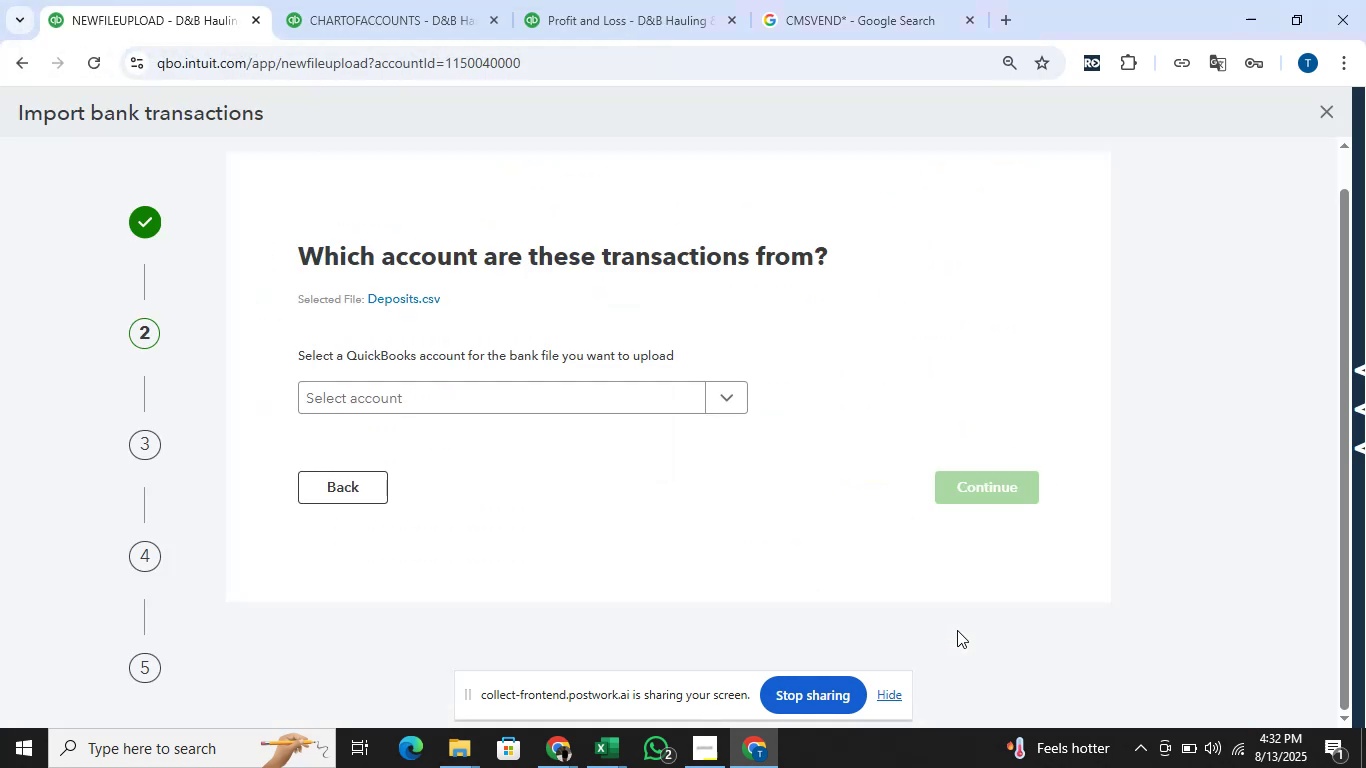 
left_click([592, 395])
 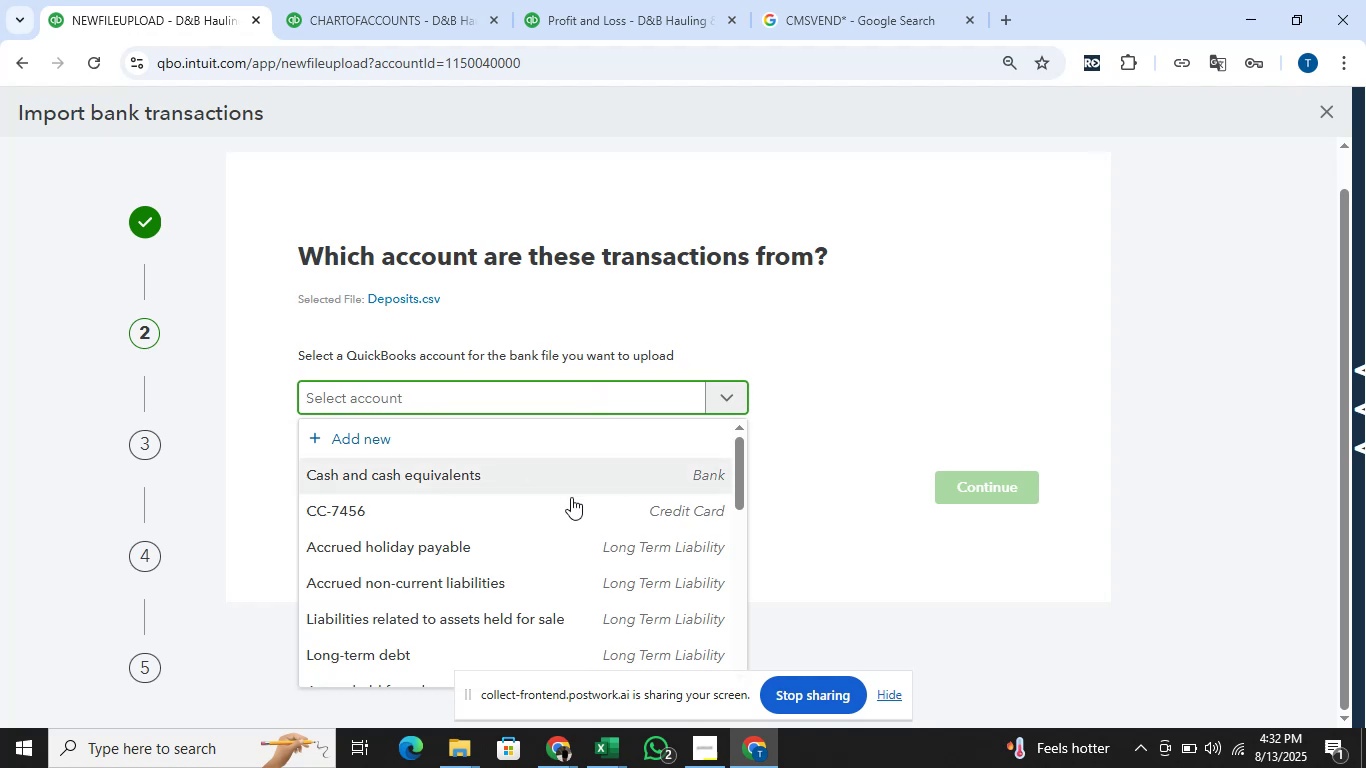 
left_click([571, 503])
 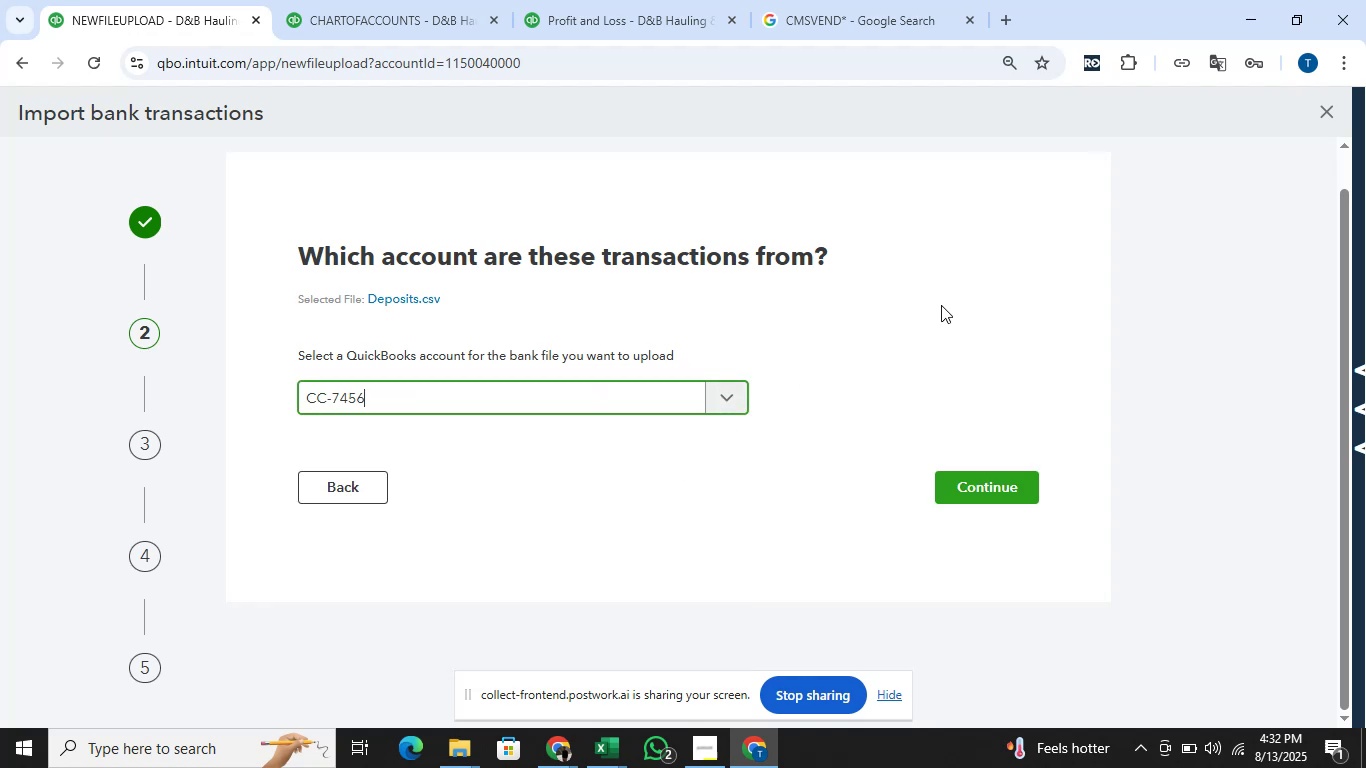 
key(Alt+Tab)
 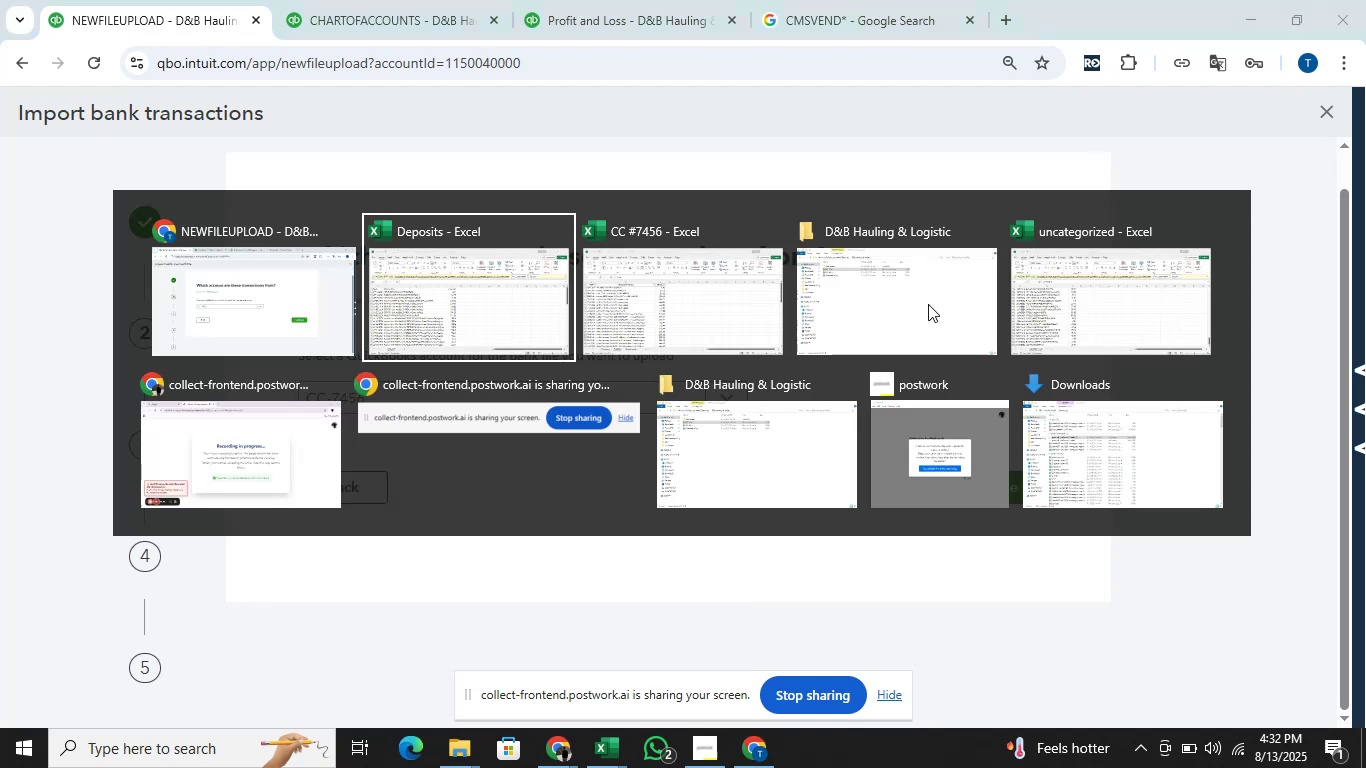 
key(Alt+ArrowRight)
 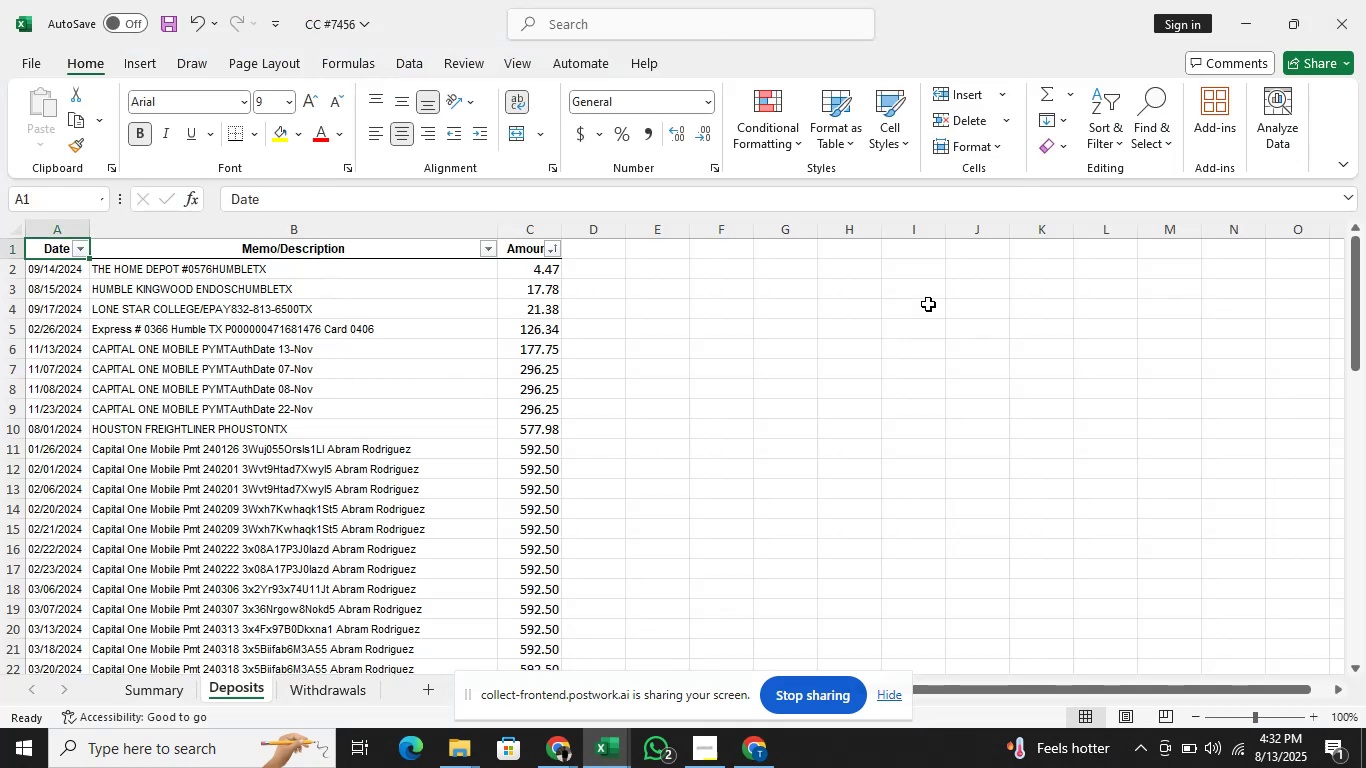 
key(Alt+Tab)
 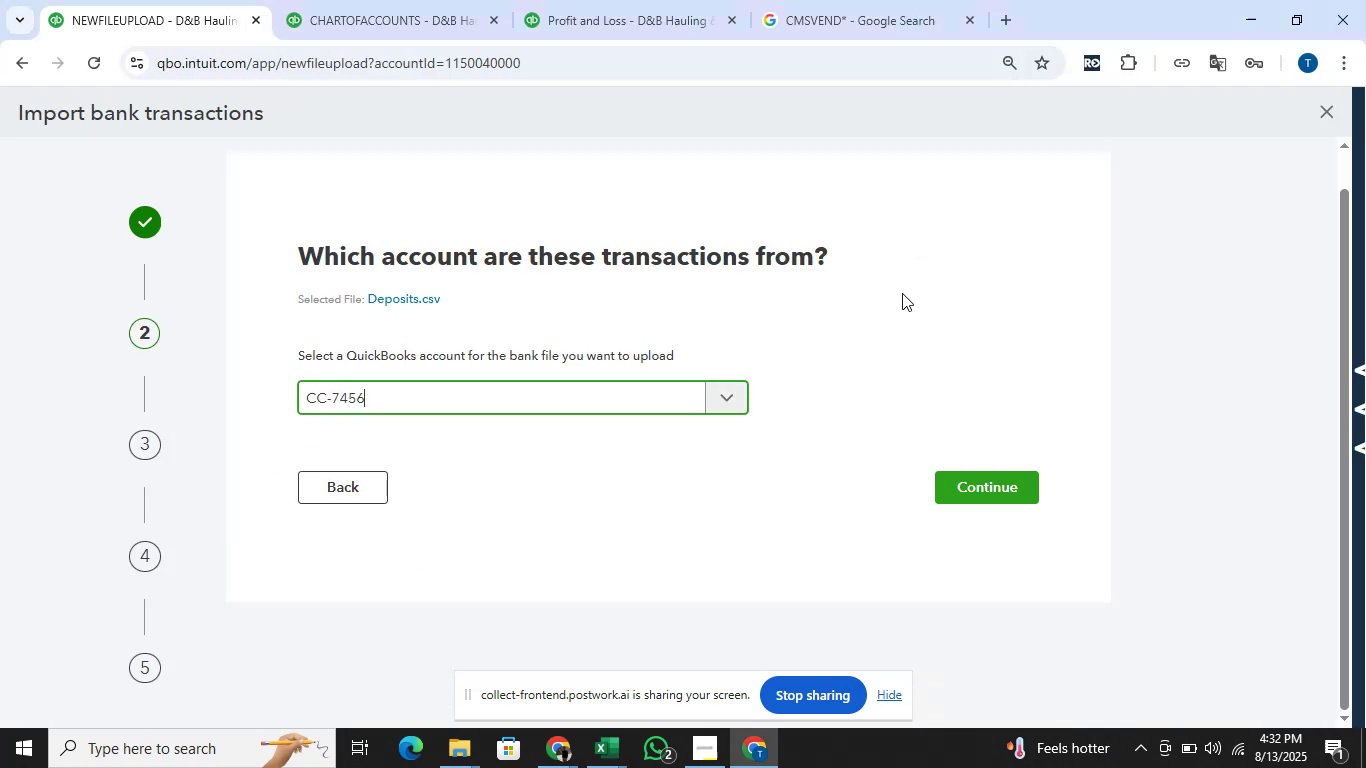 
left_click([1030, 491])
 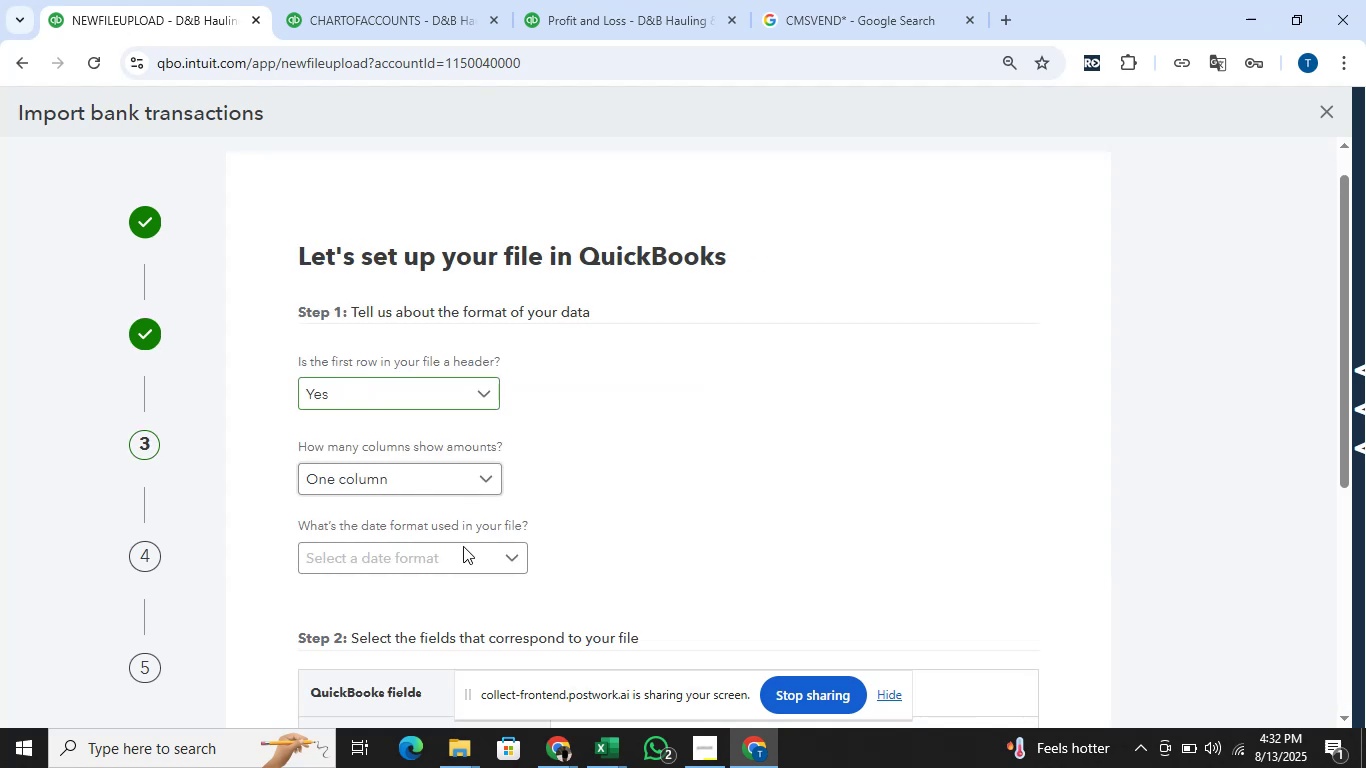 
key(Alt+AltLeft)
 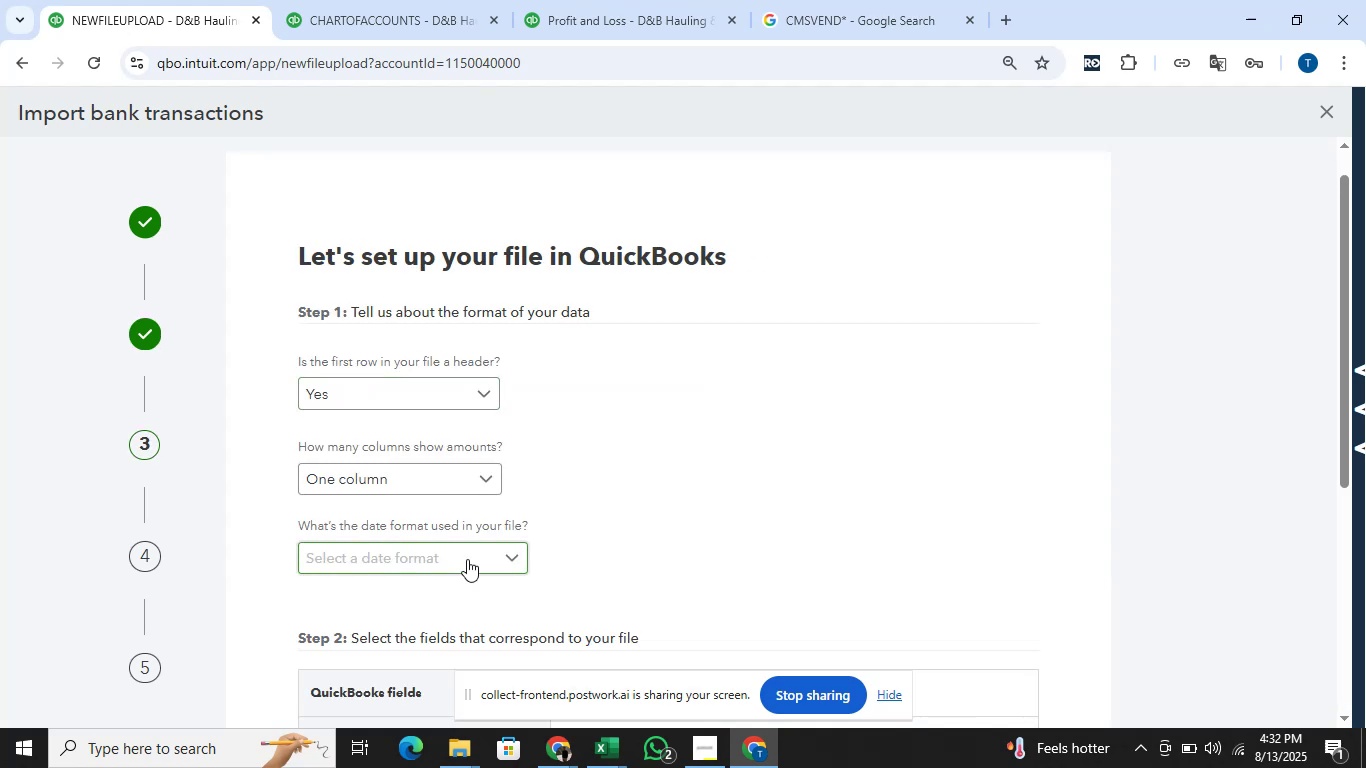 
key(Alt+Tab)
 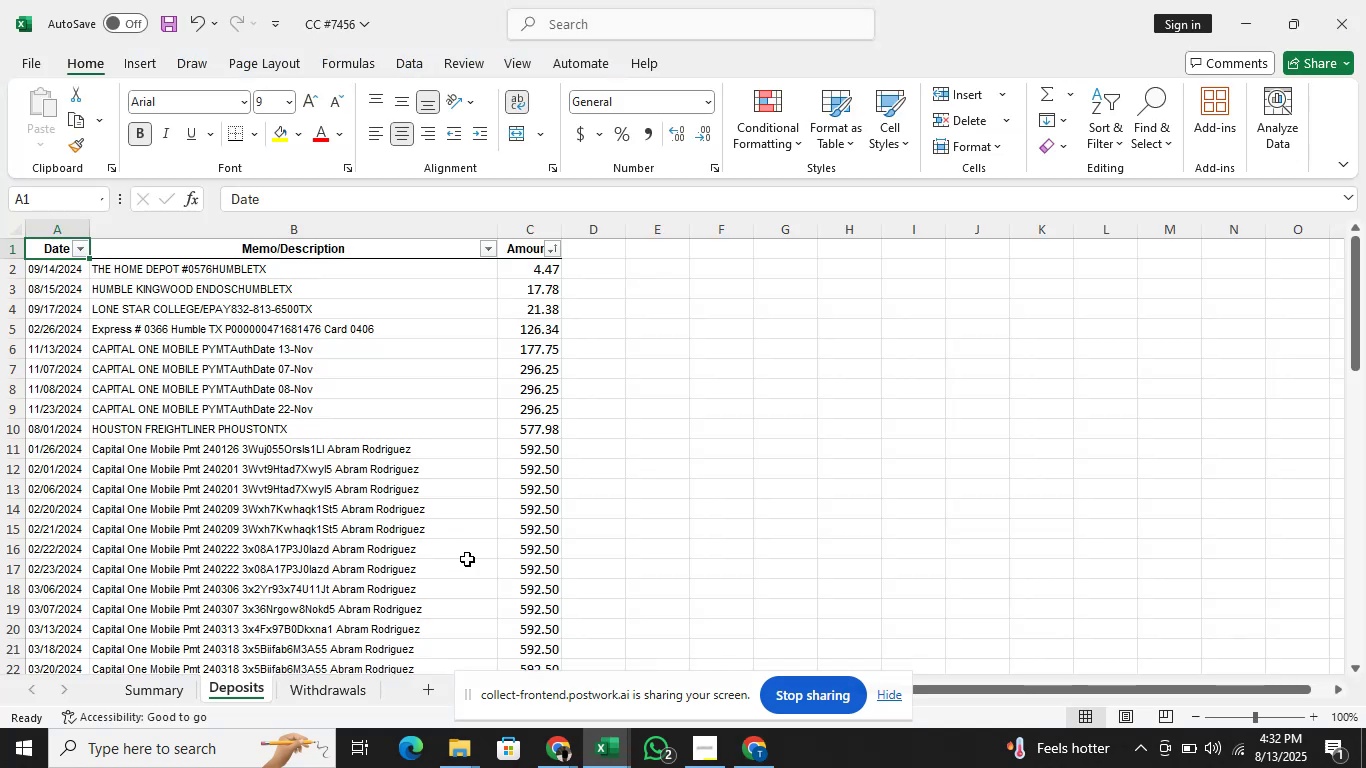 
key(Alt+Tab)
 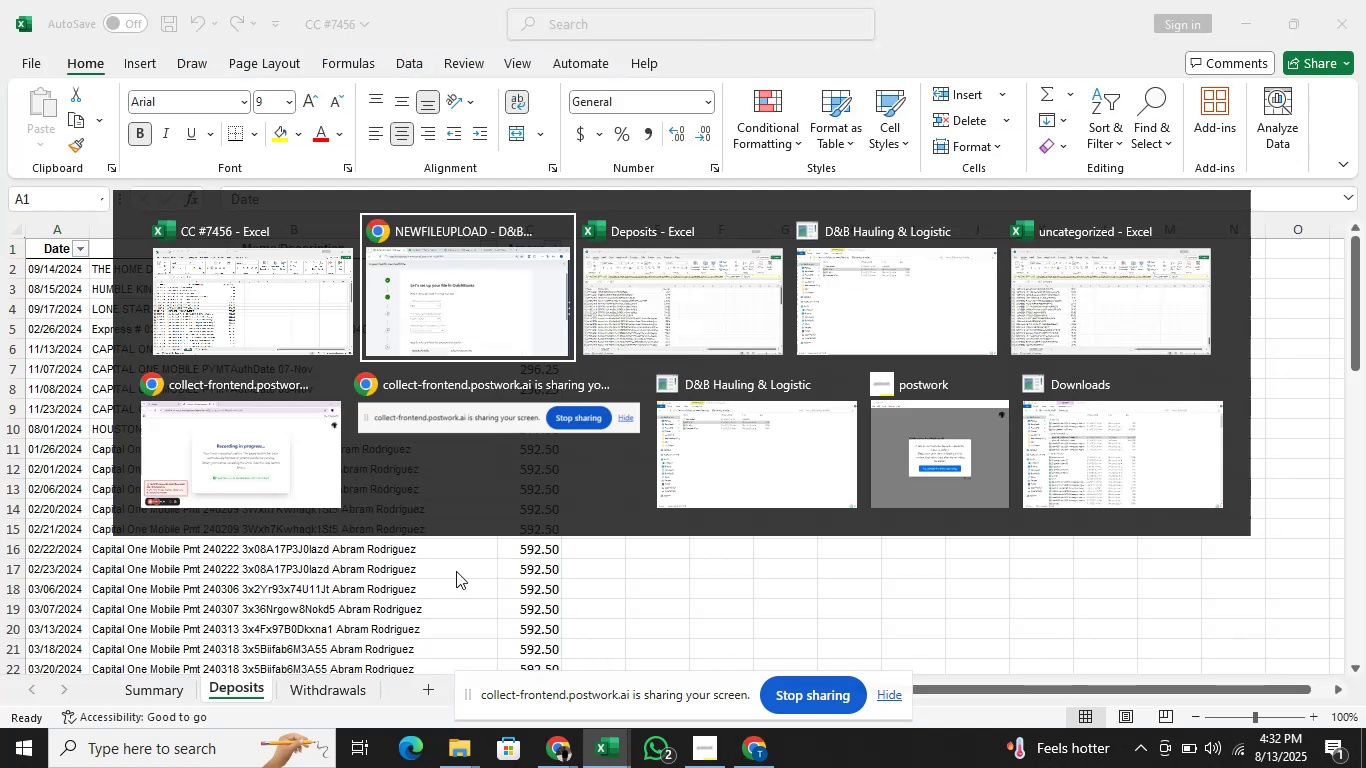 
key(Alt+ArrowRight)
 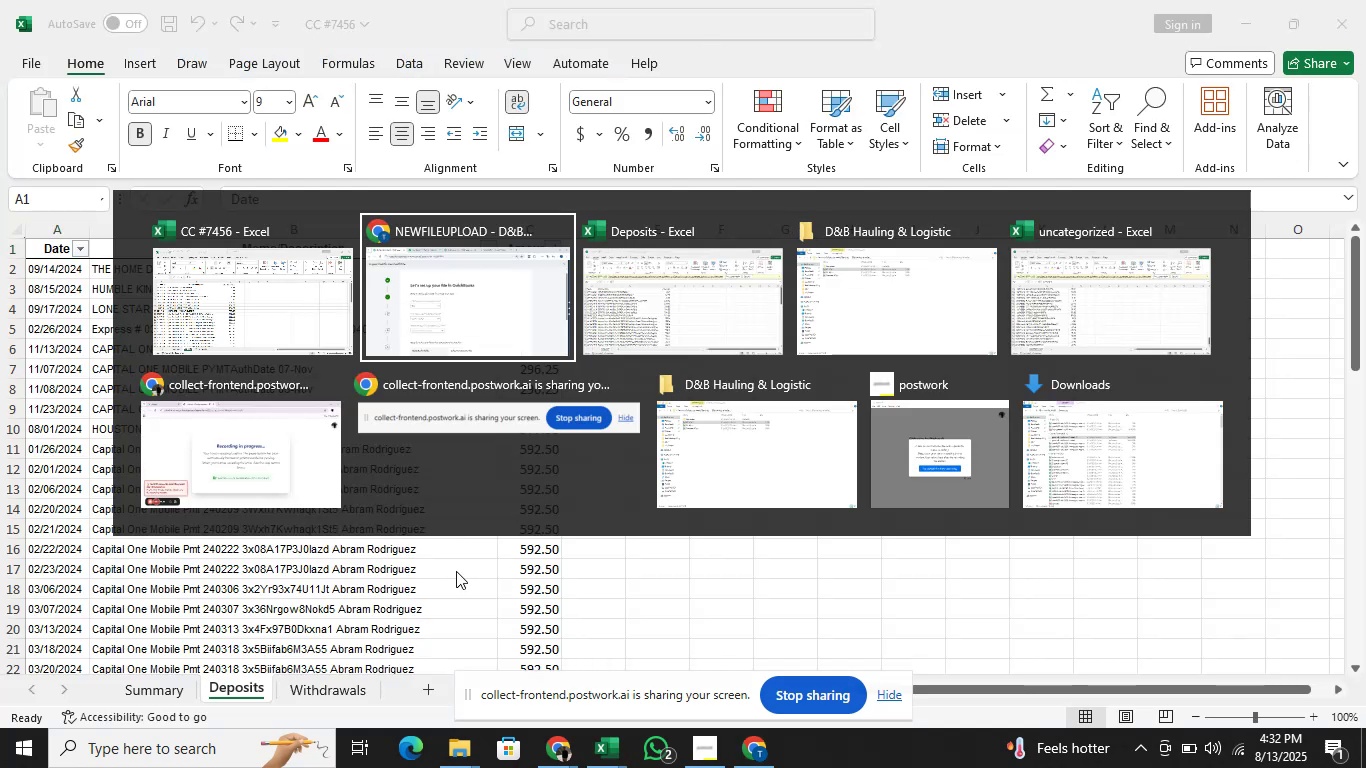 
key(Alt+ArrowRight)
 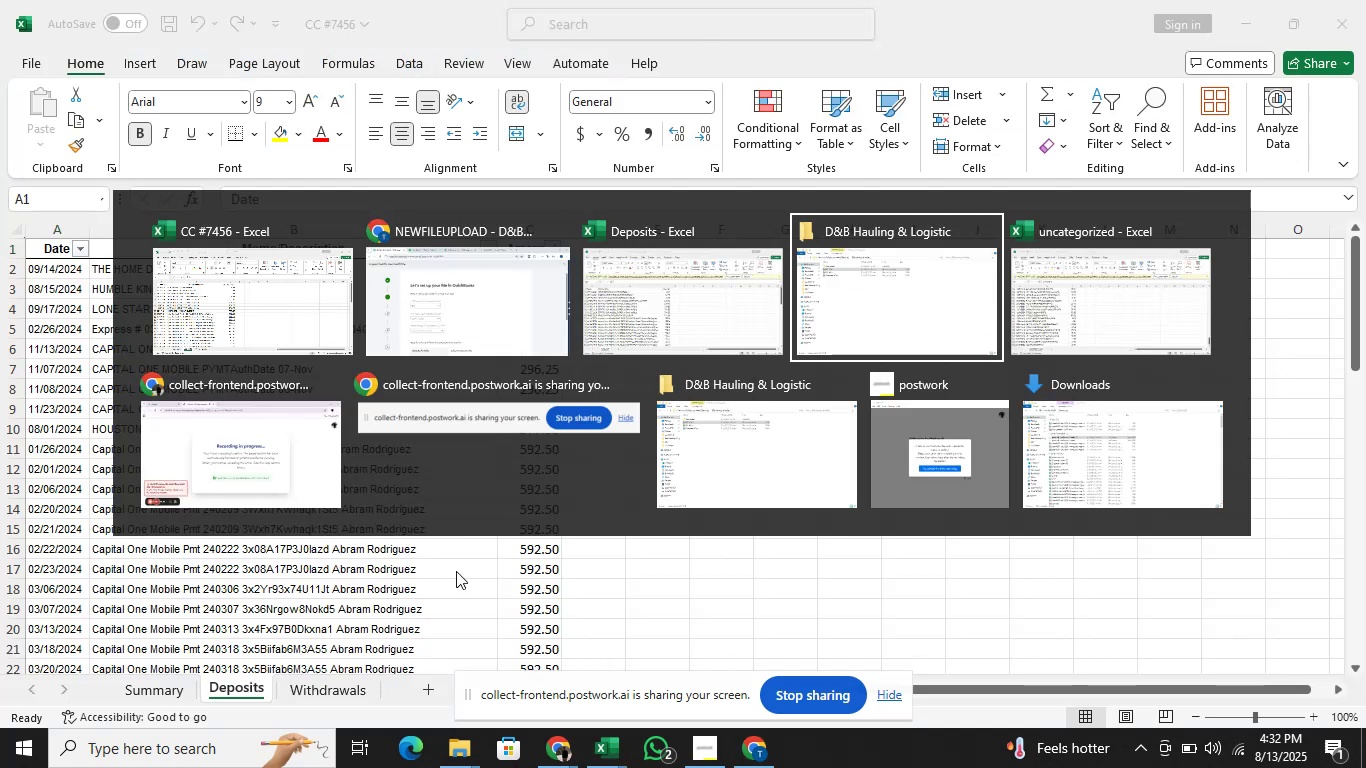 
key(Alt+ArrowLeft)
 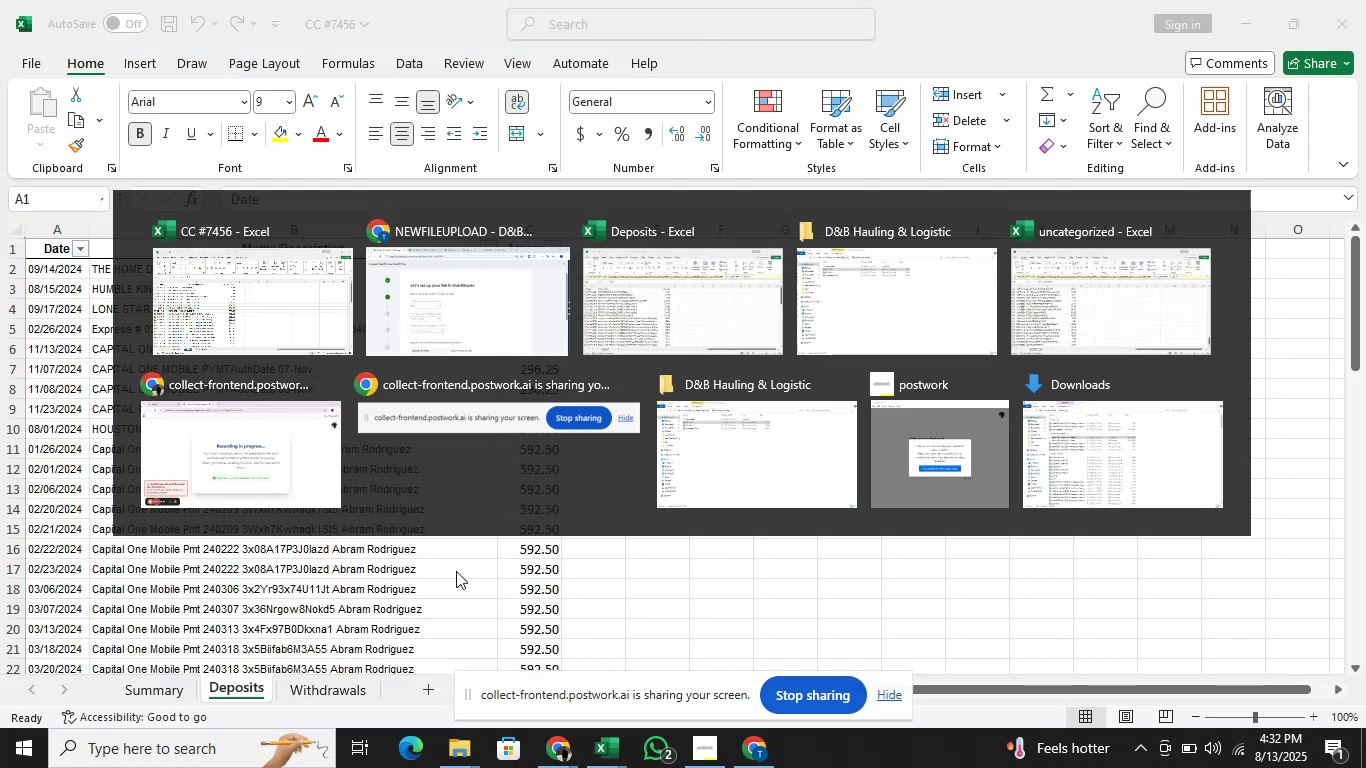 
key(Alt+Tab)
 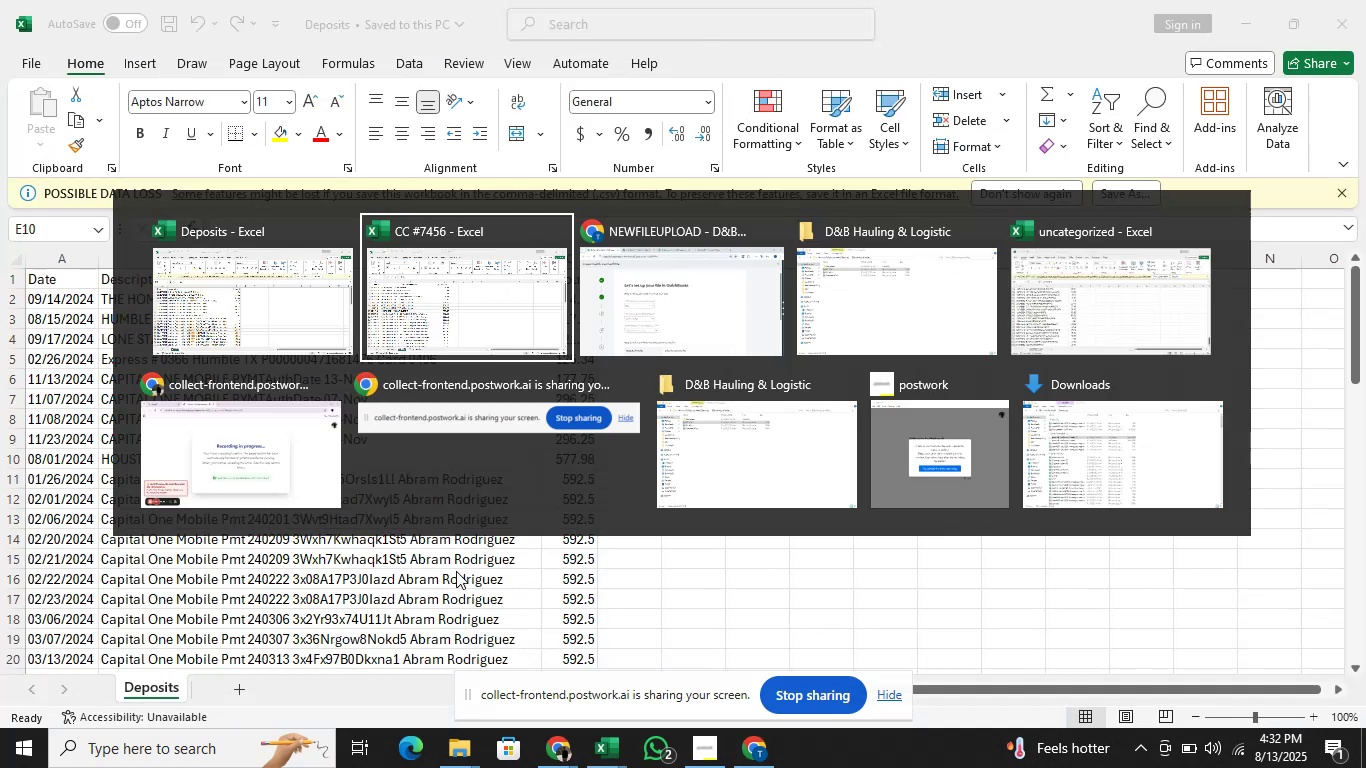 
key(Alt+ArrowRight)
 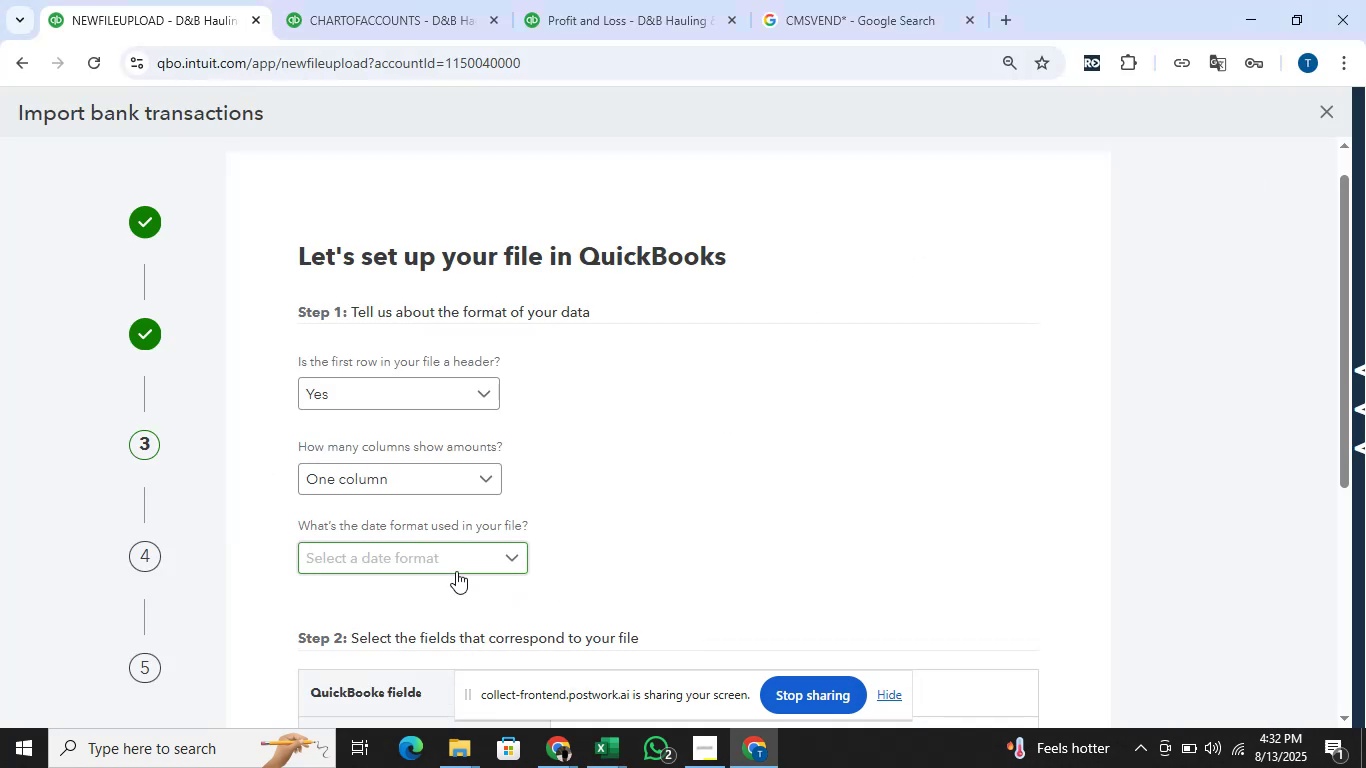 
key(Alt+AltLeft)
 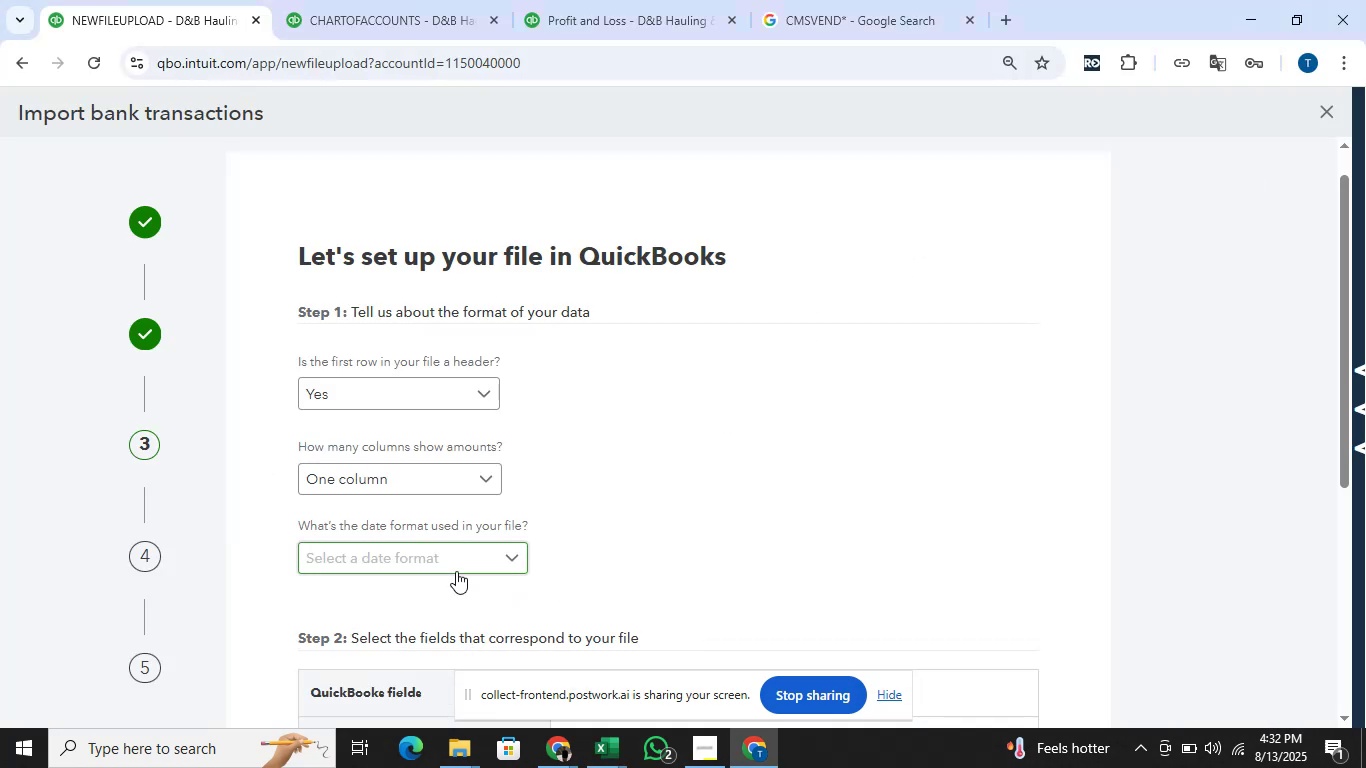 
key(Alt+Tab)
 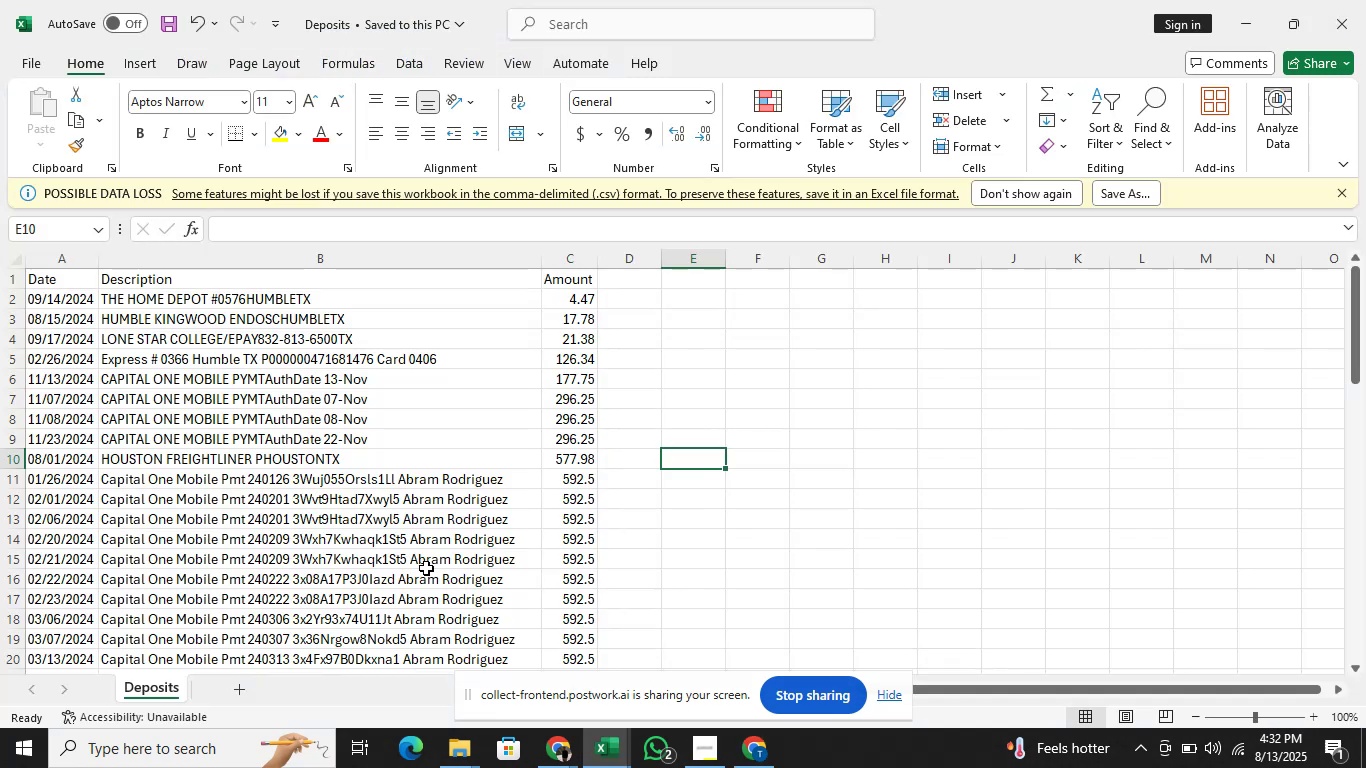 
key(Alt+AltLeft)
 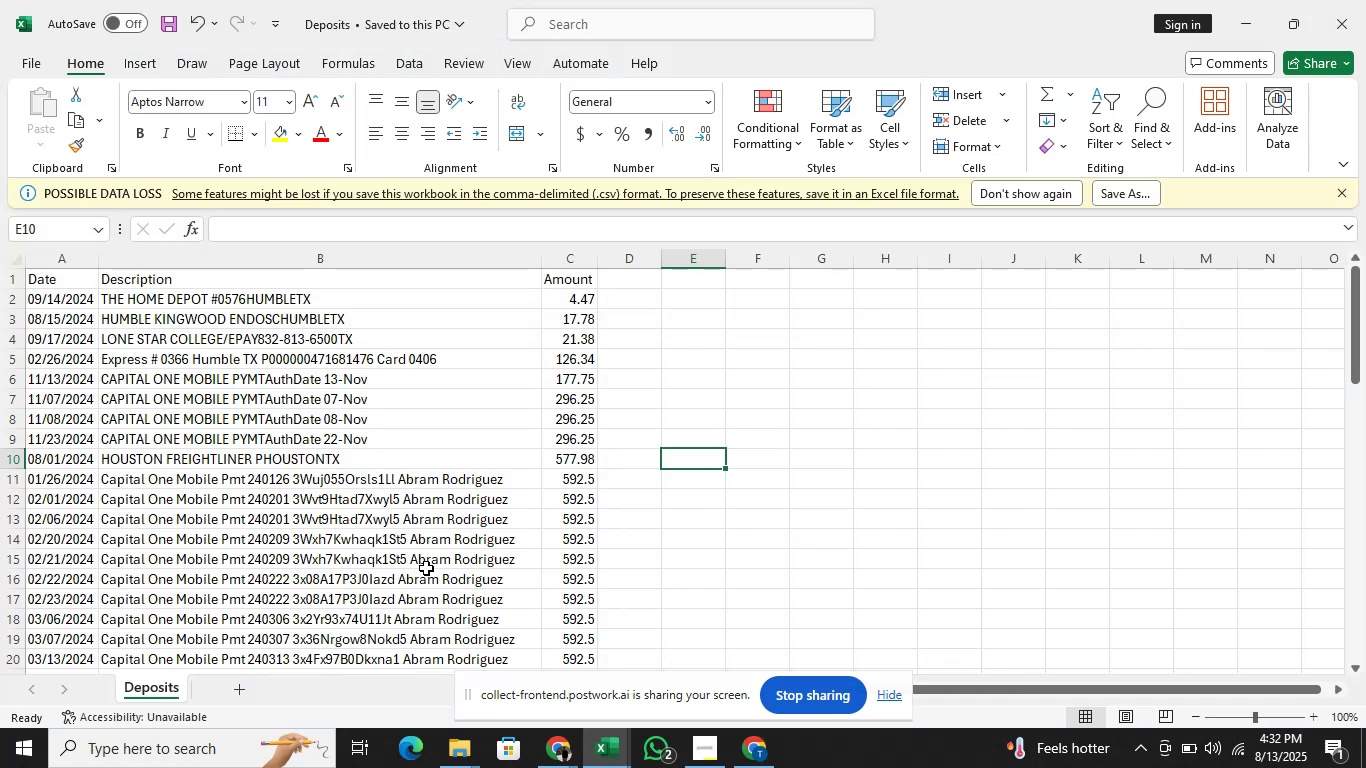 
key(Alt+Tab)
 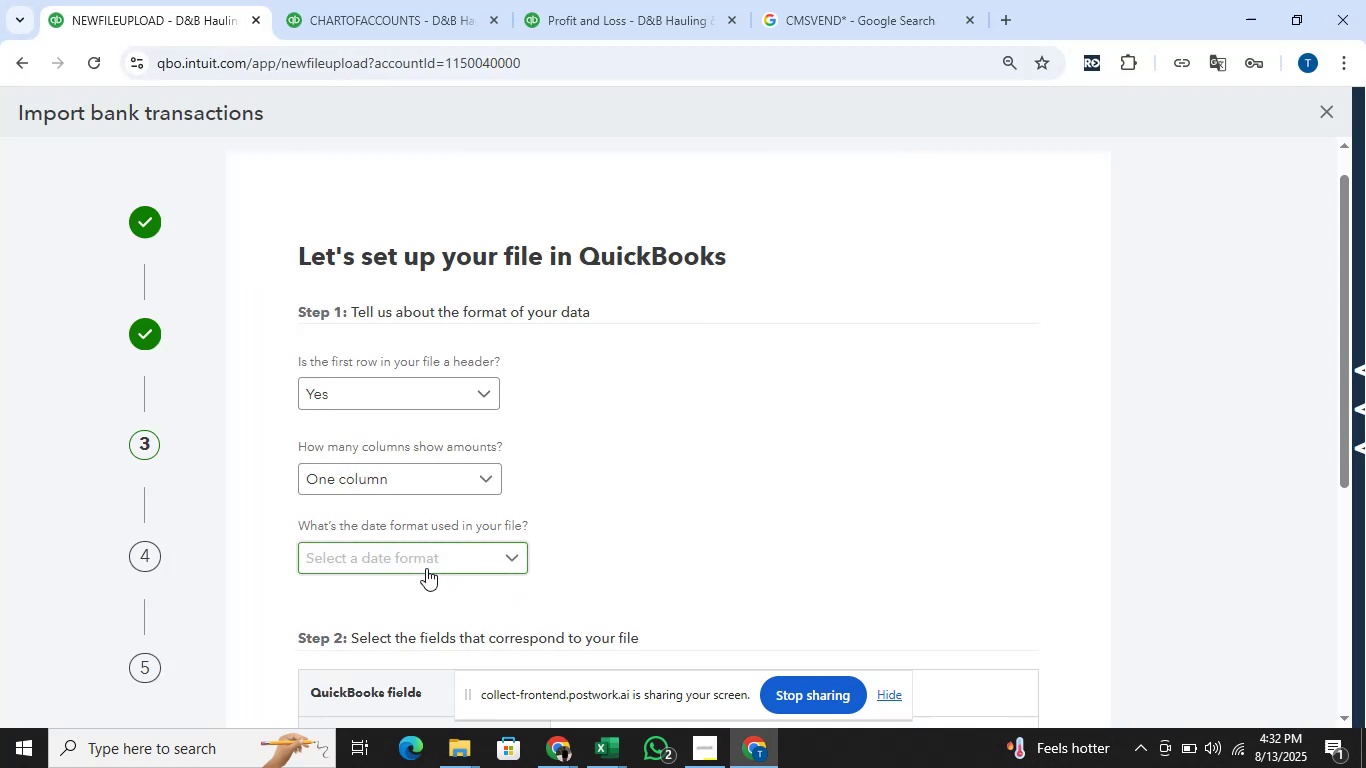 
key(Alt+AltLeft)
 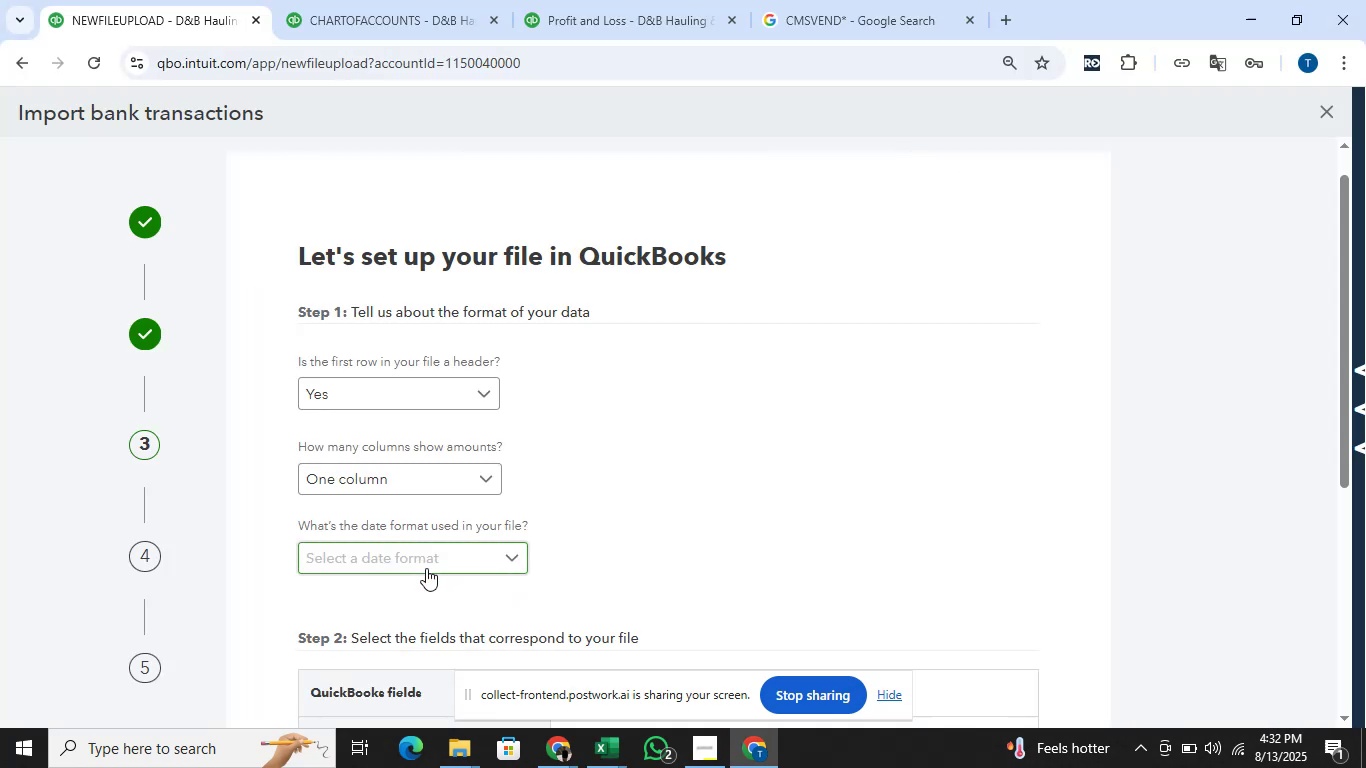 
key(Alt+Tab)
 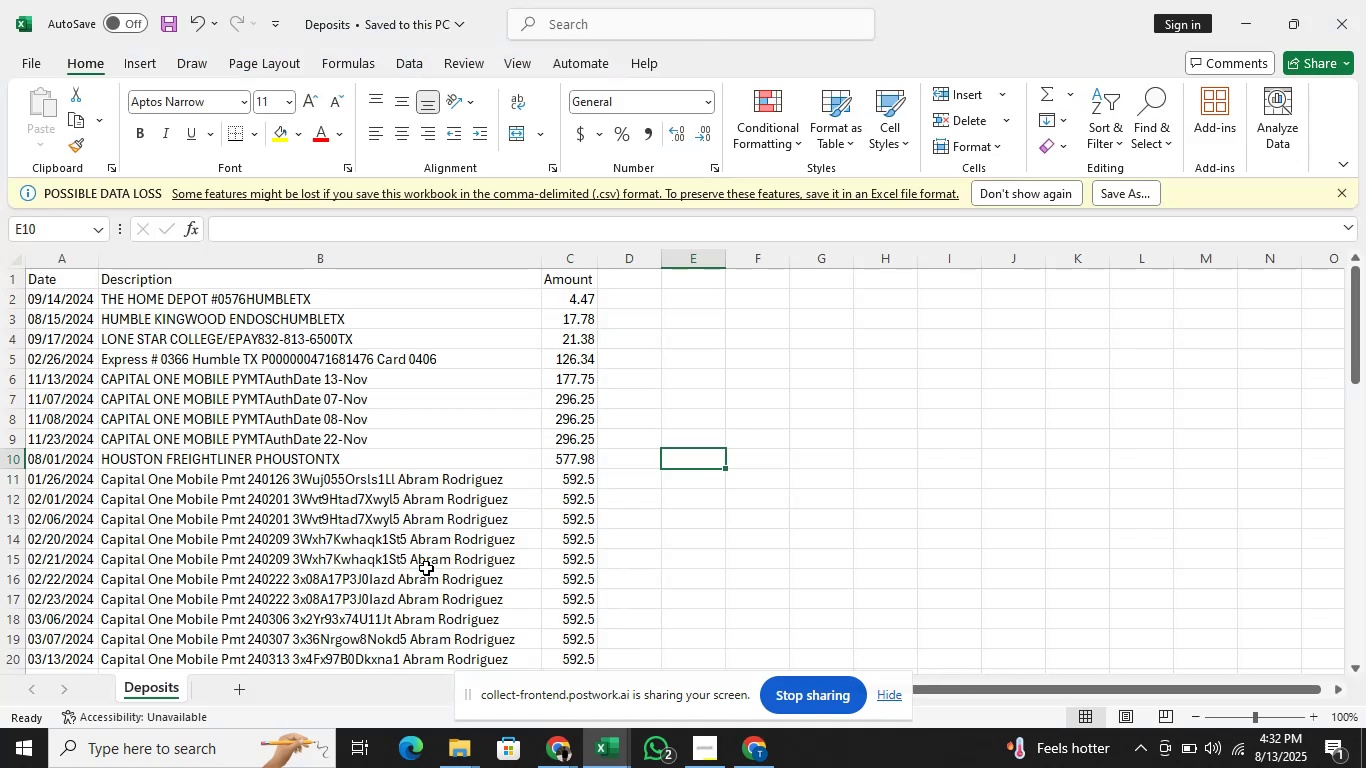 
key(Alt+AltLeft)
 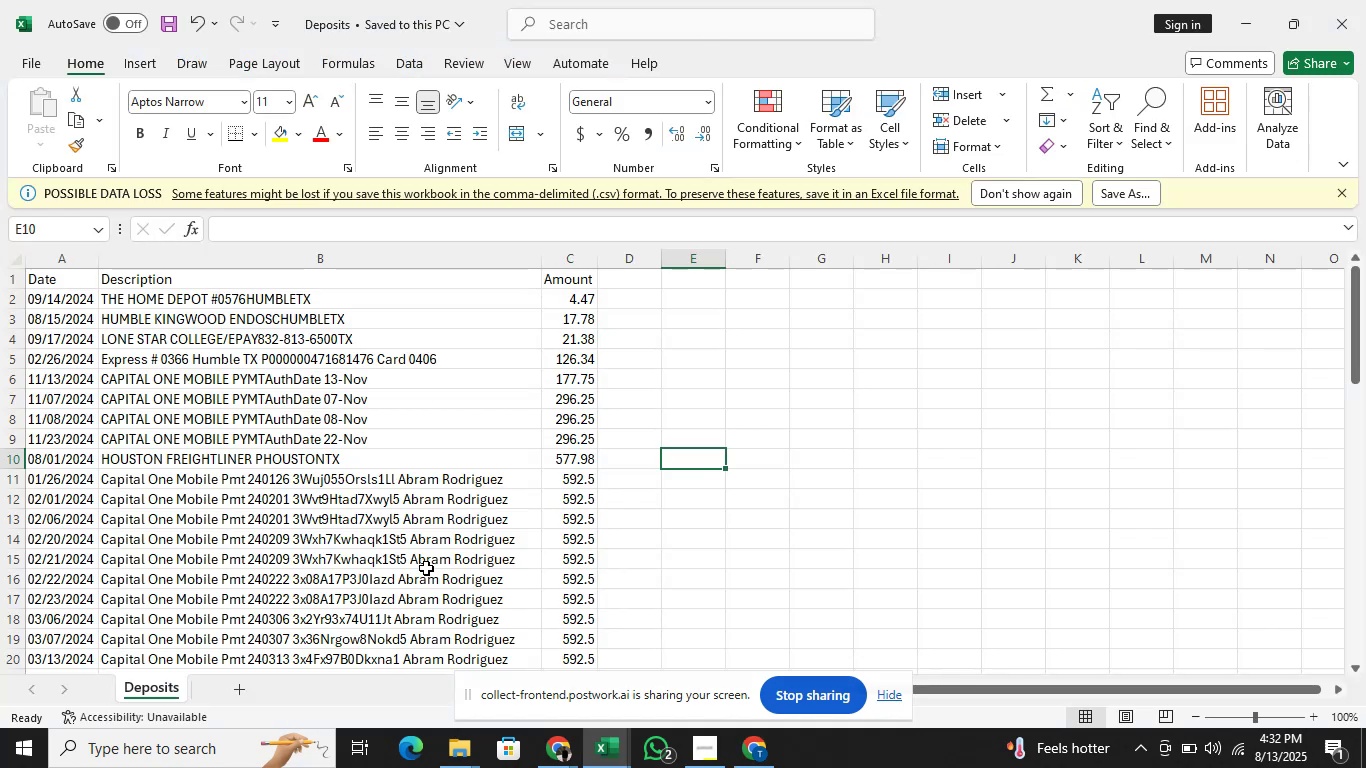 
key(Alt+Tab)
 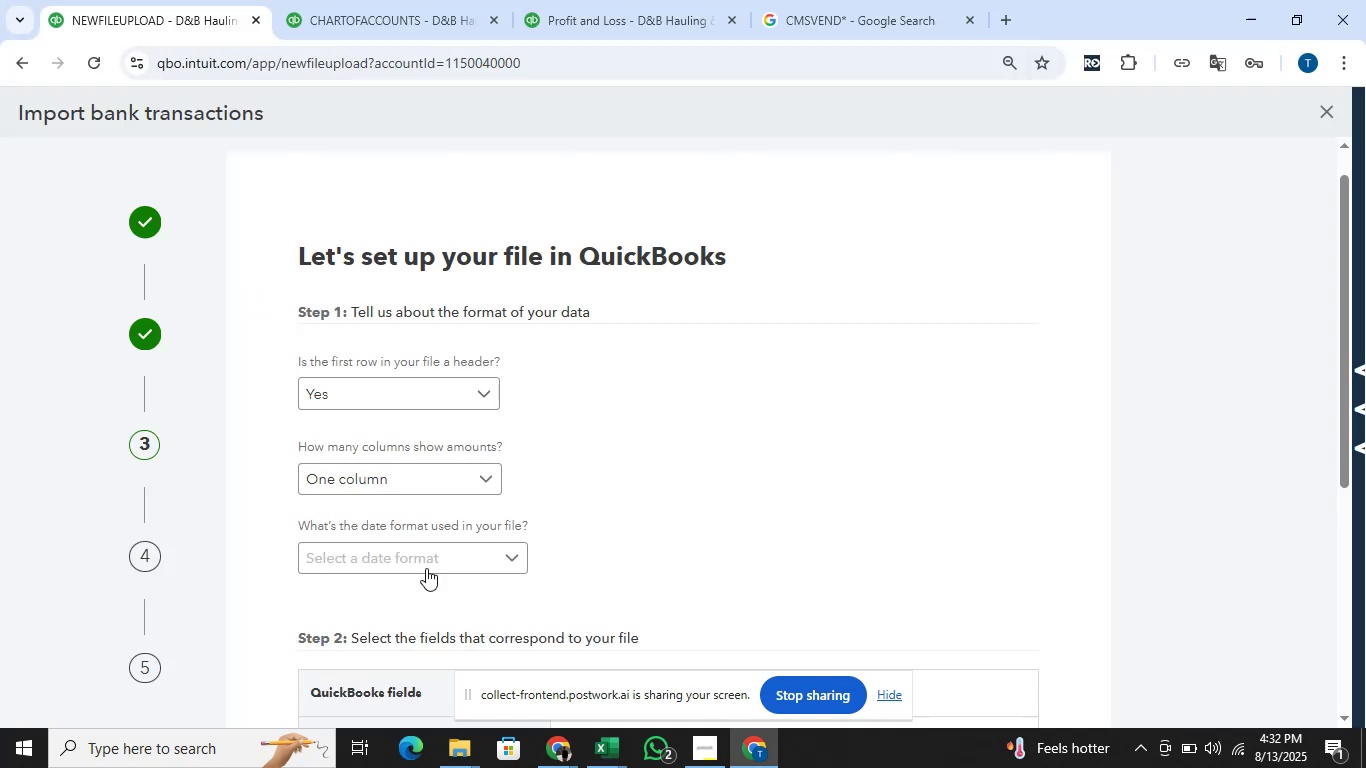 
left_click([426, 568])
 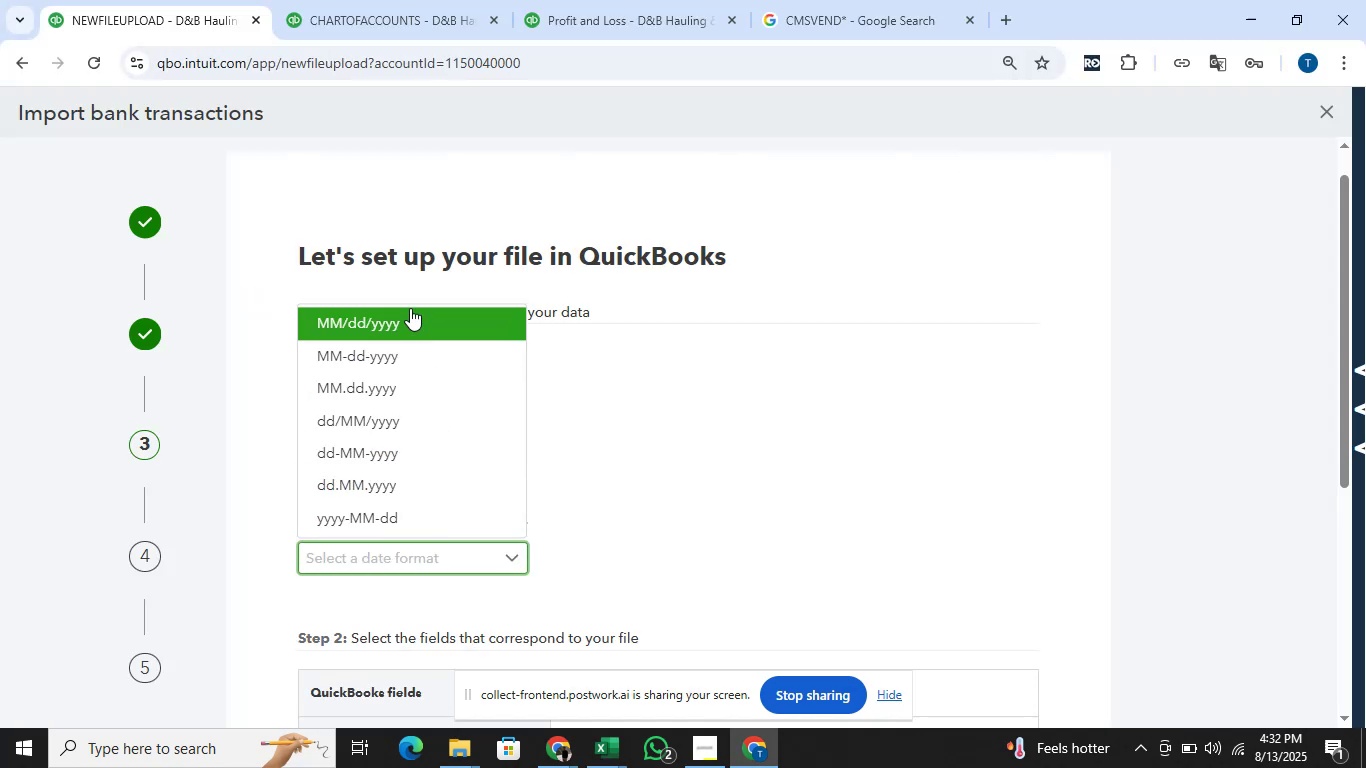 
left_click([410, 311])
 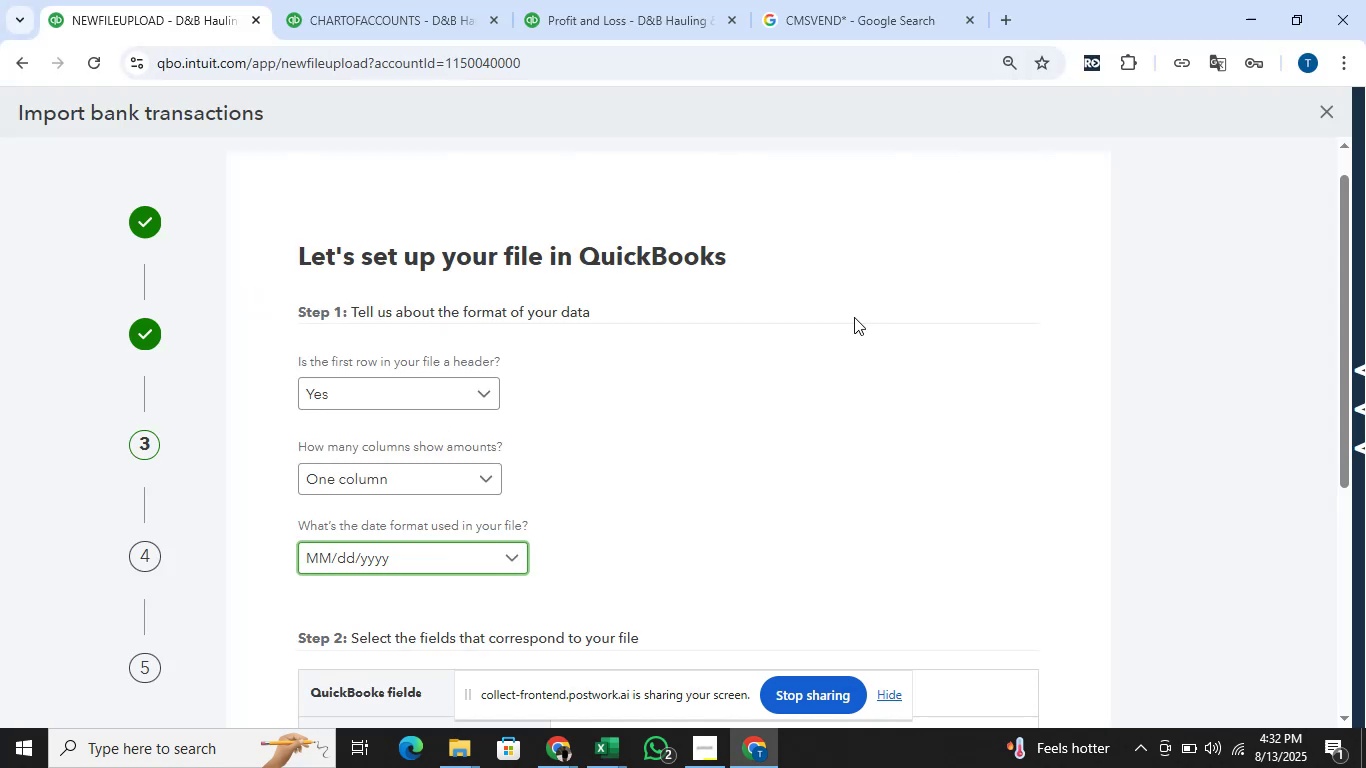 
scroll: coordinate [1098, 490], scroll_direction: down, amount: 6.0
 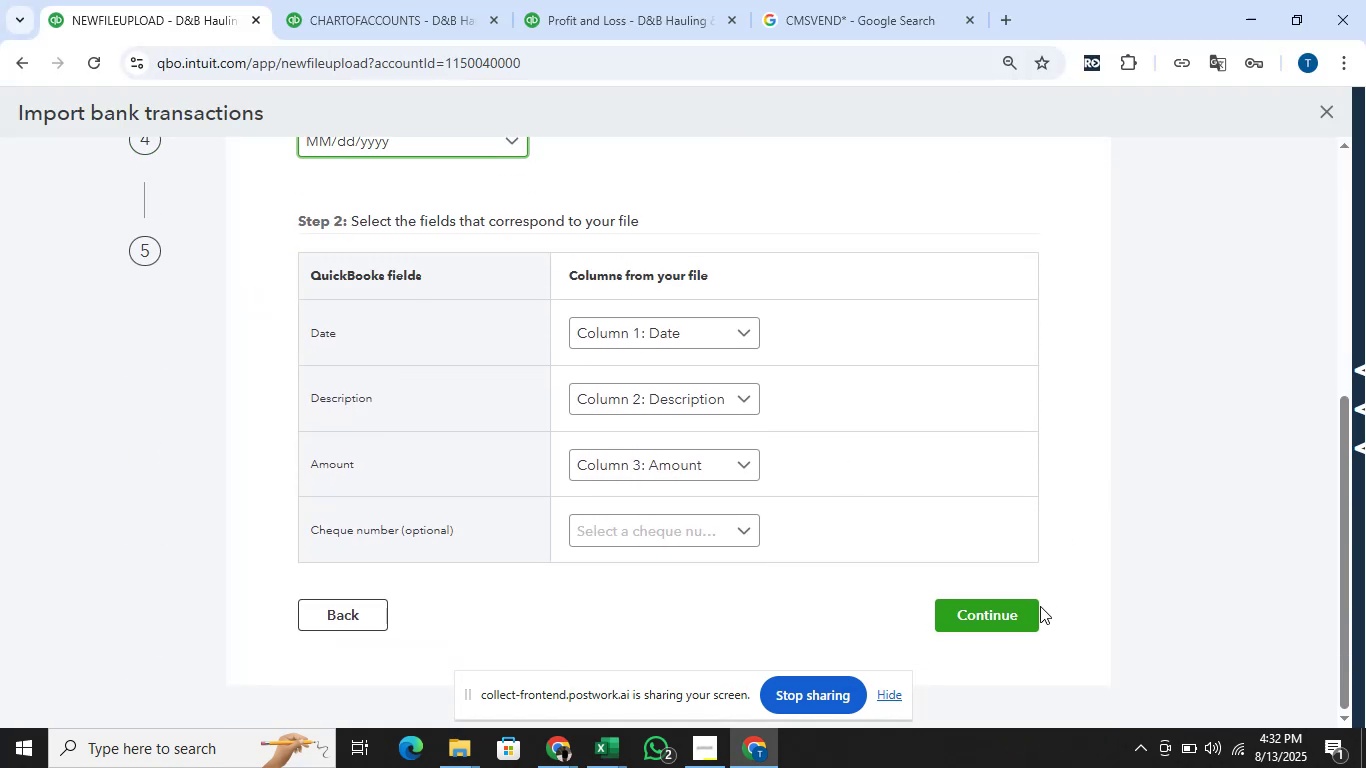 
double_click([1037, 609])
 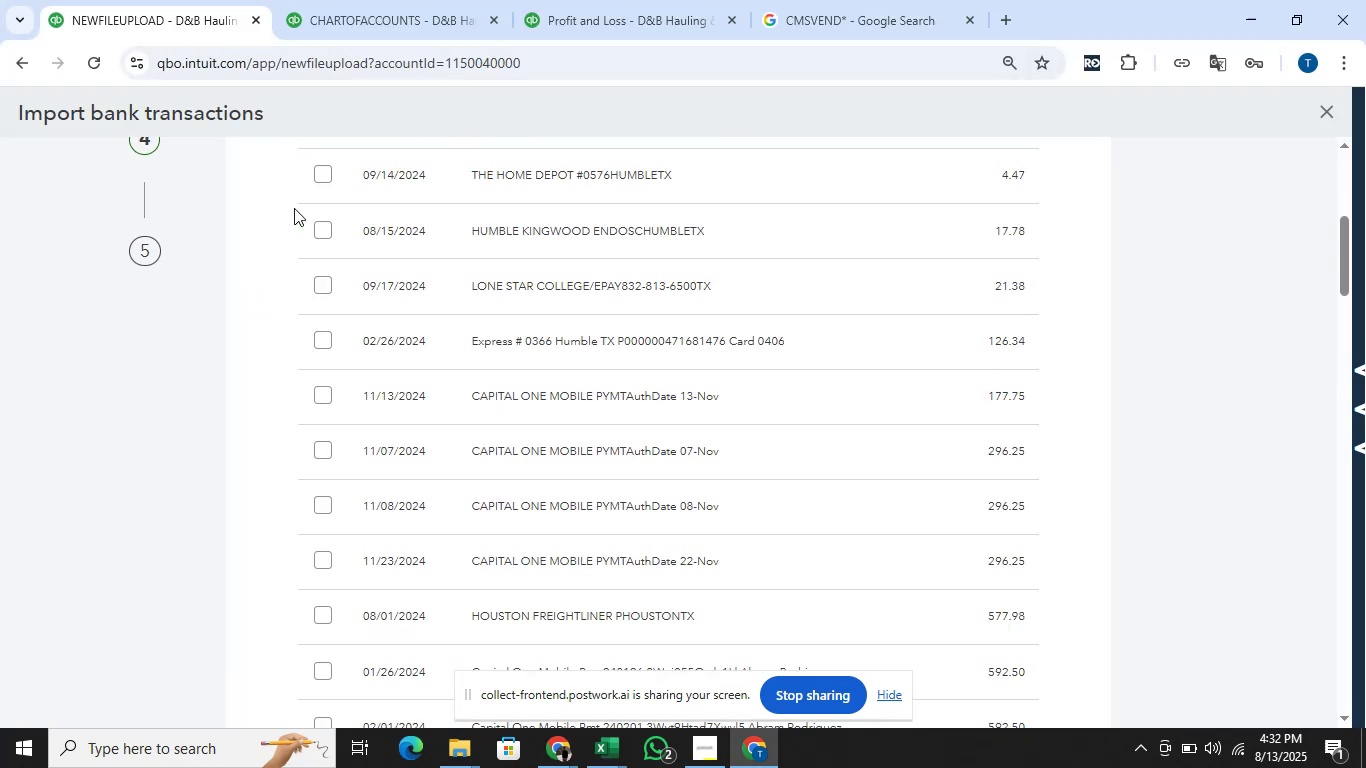 
scroll: coordinate [296, 222], scroll_direction: up, amount: 4.0
 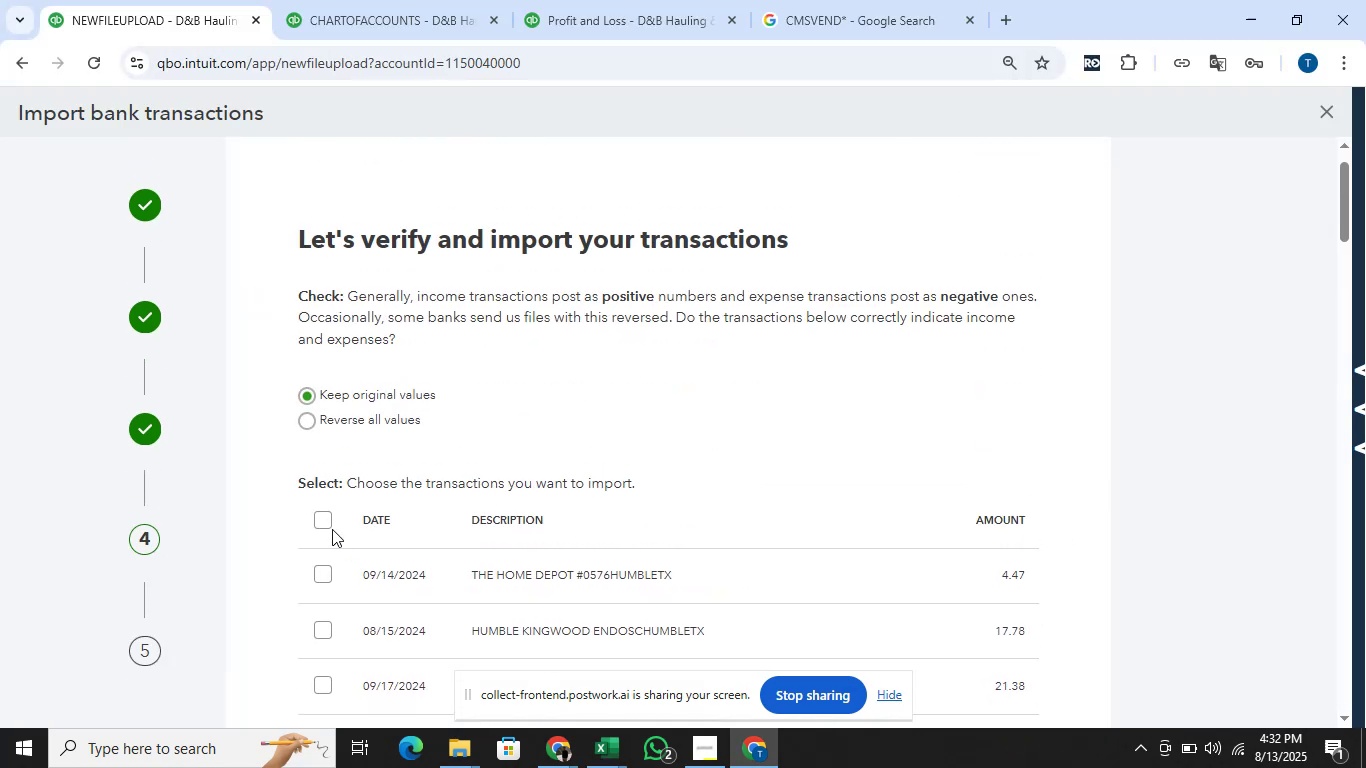 
left_click([328, 515])
 